 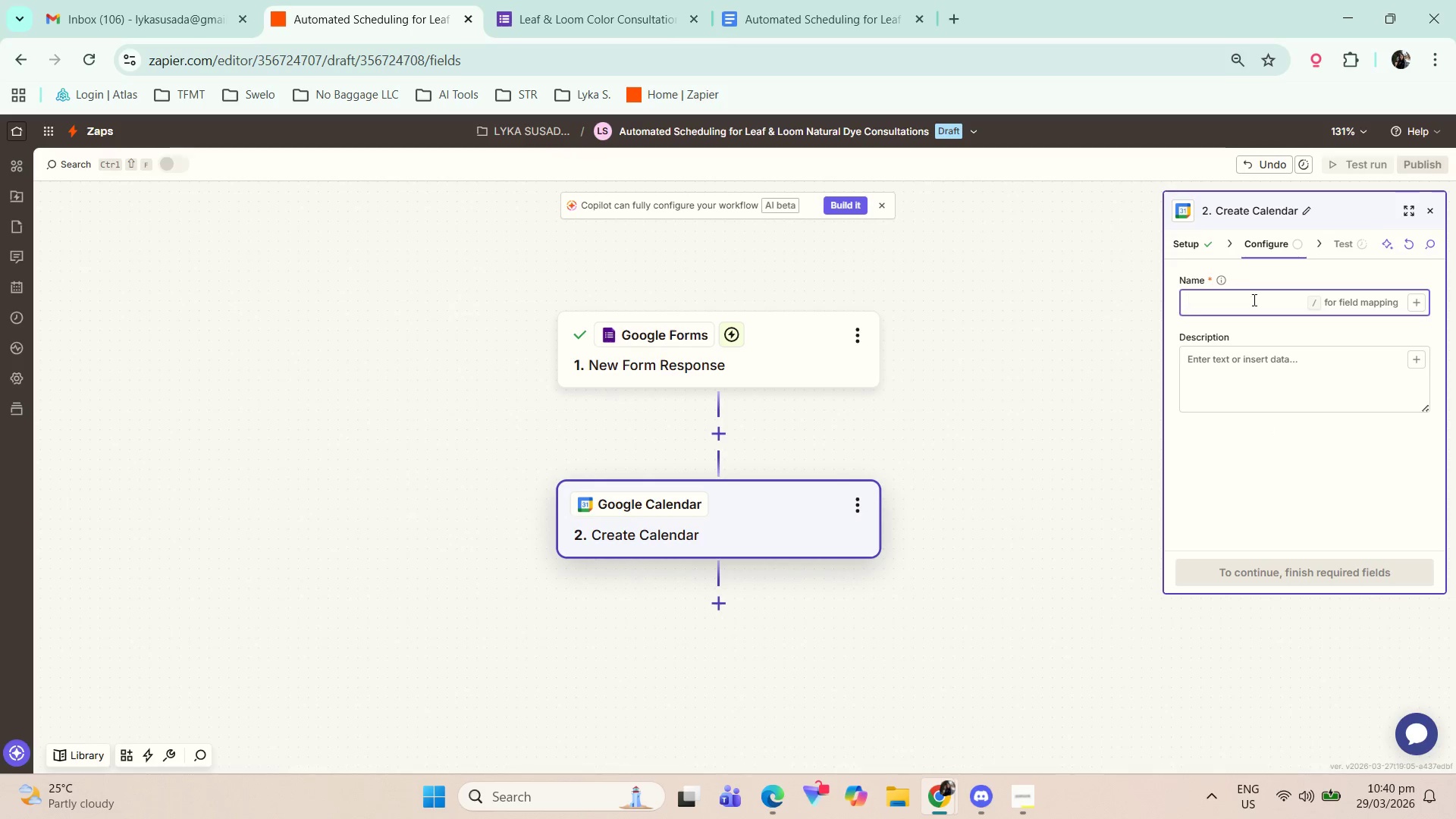 
key(Control+V)
 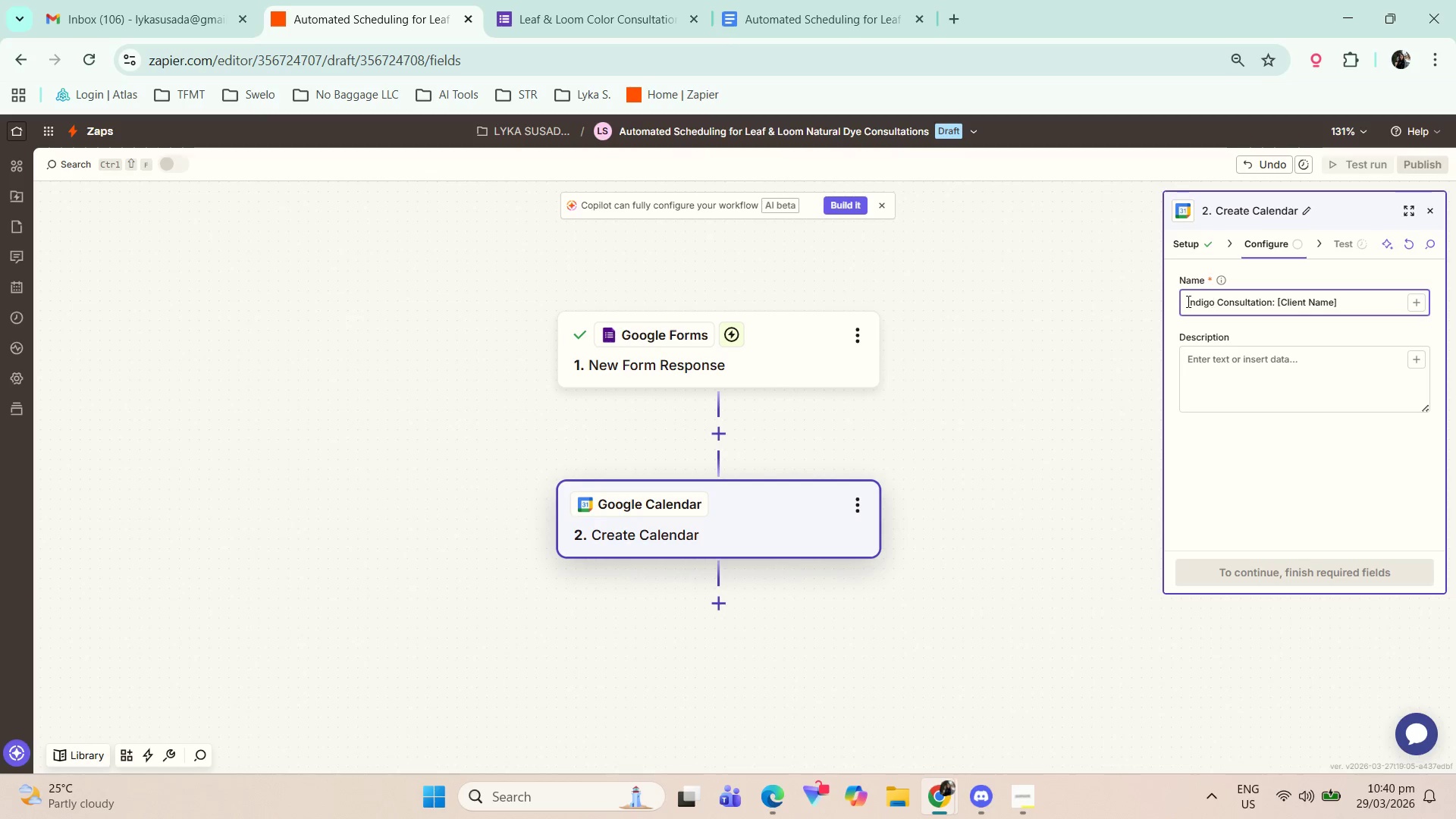 
double_click([1194, 301])
 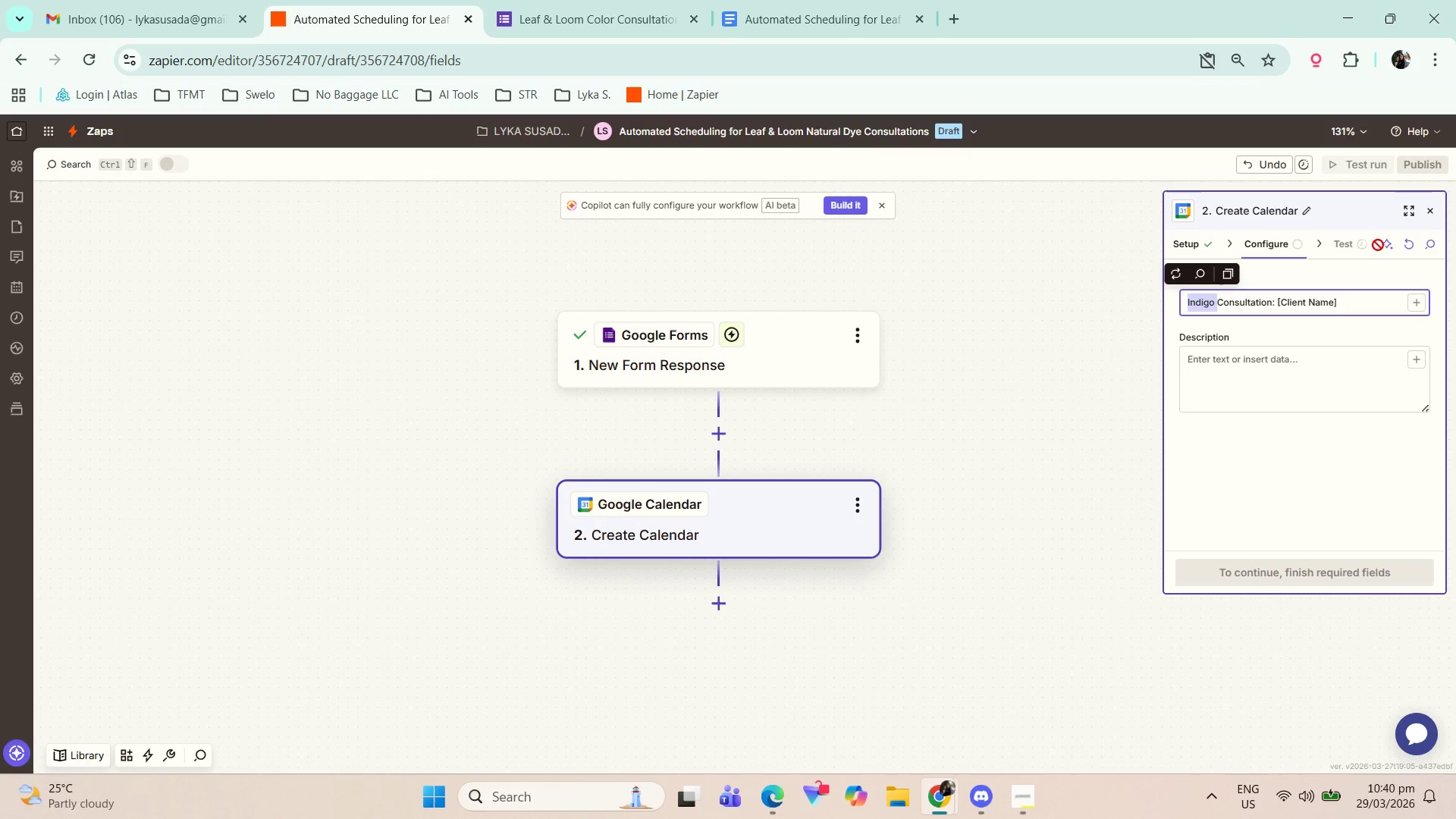 
key(Backspace)
 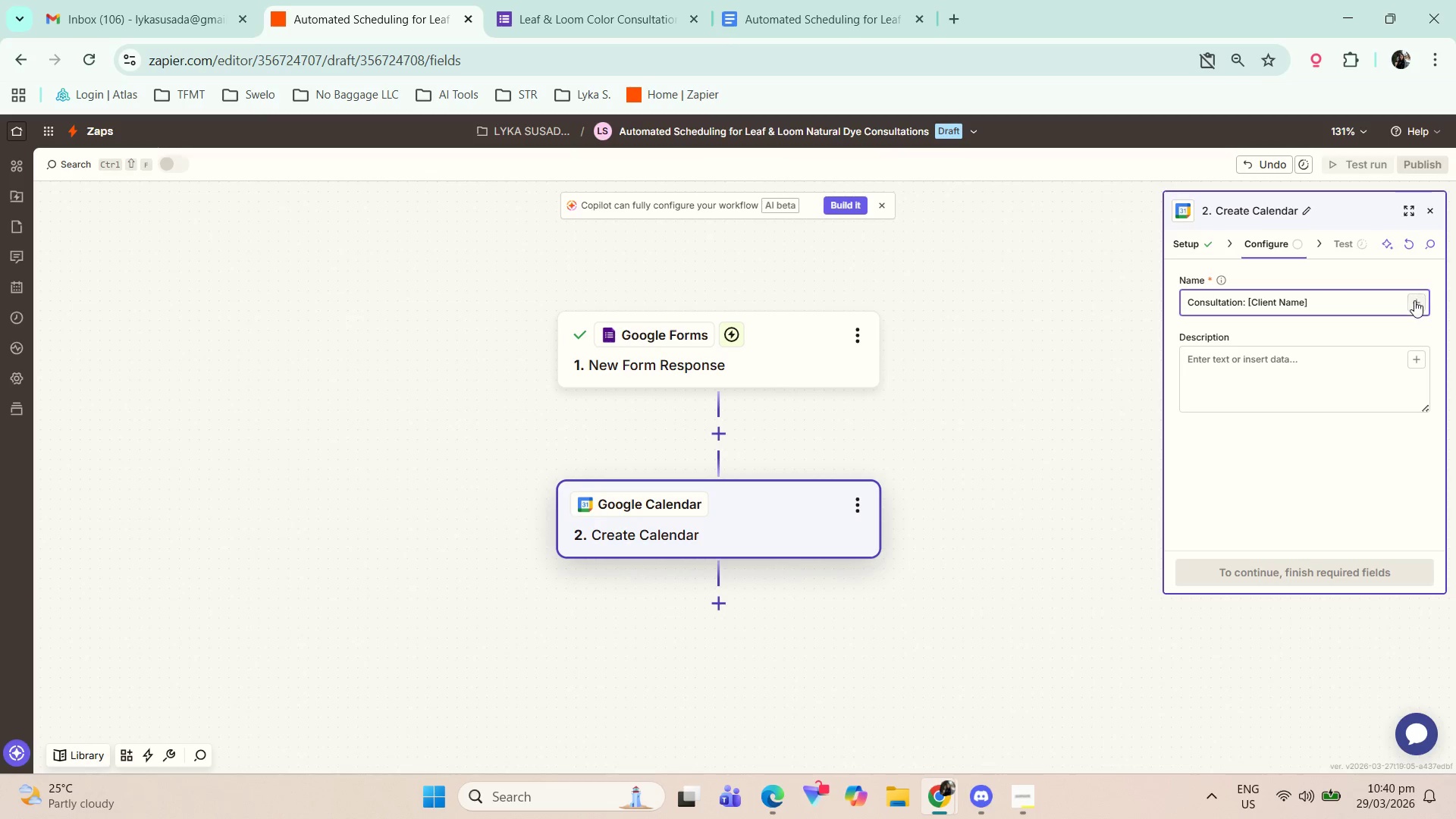 
left_click([1414, 300])
 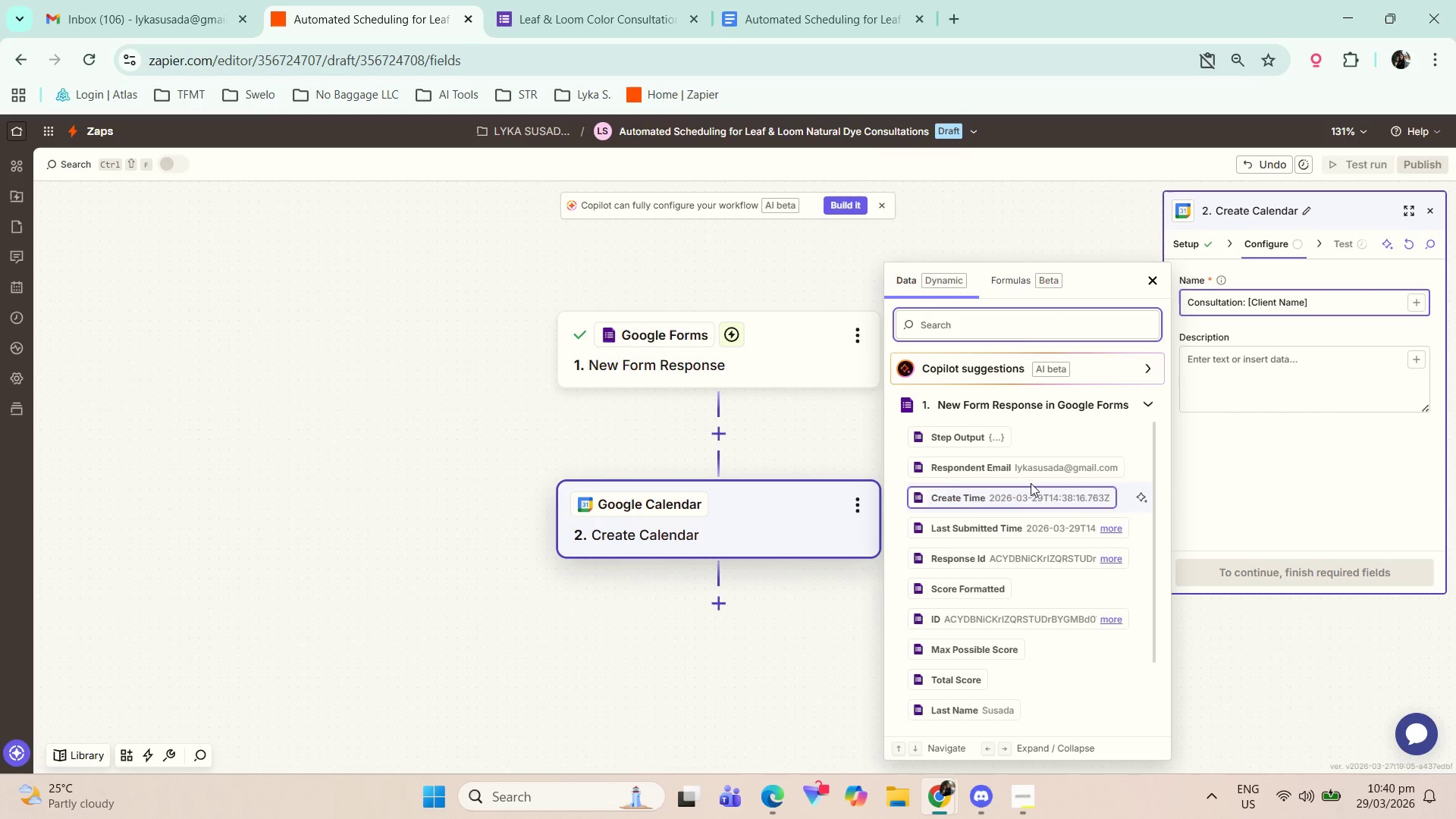 
scroll: coordinate [1040, 541], scroll_direction: down, amount: 2.0
 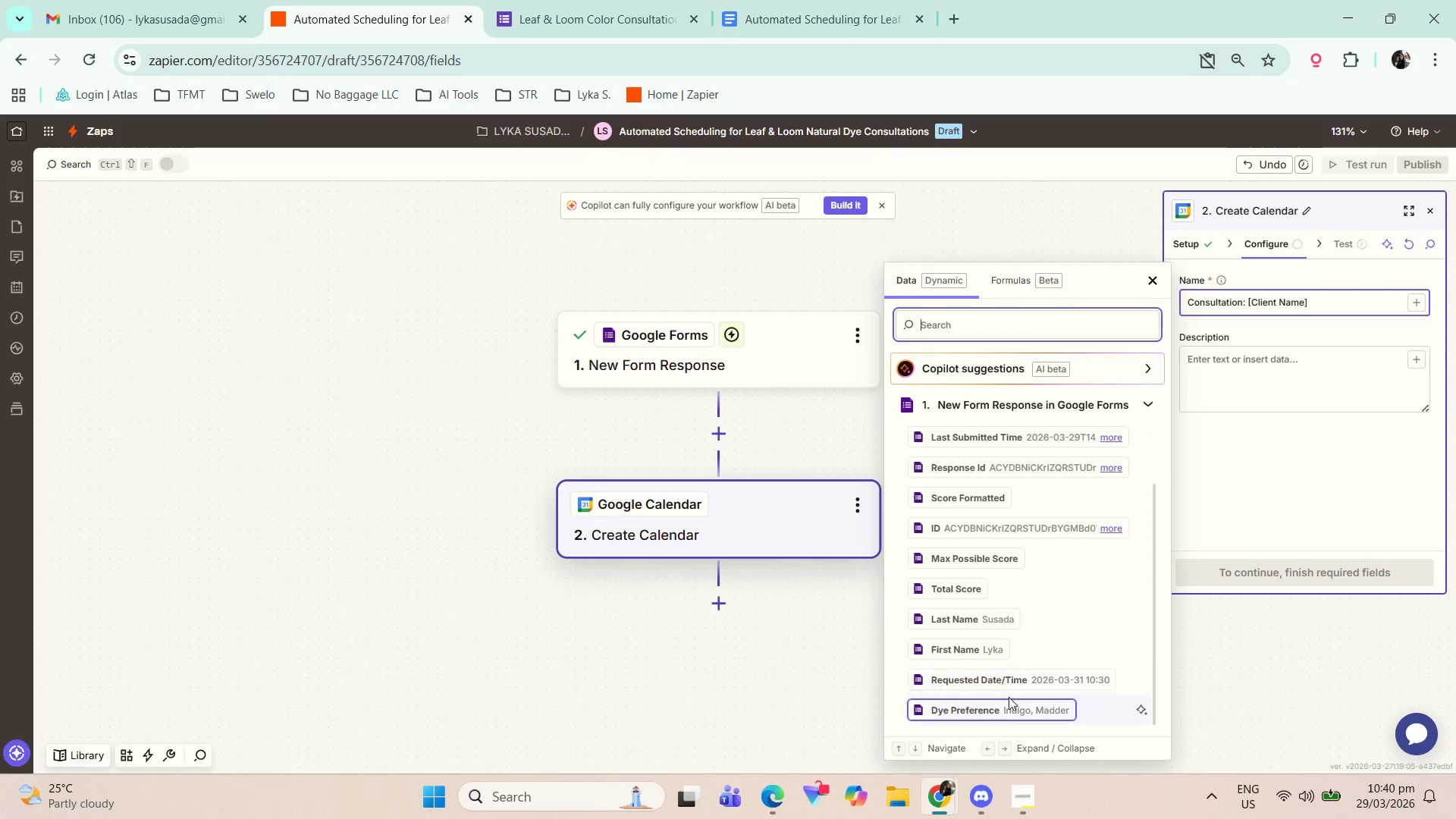 
left_click([1003, 706])
 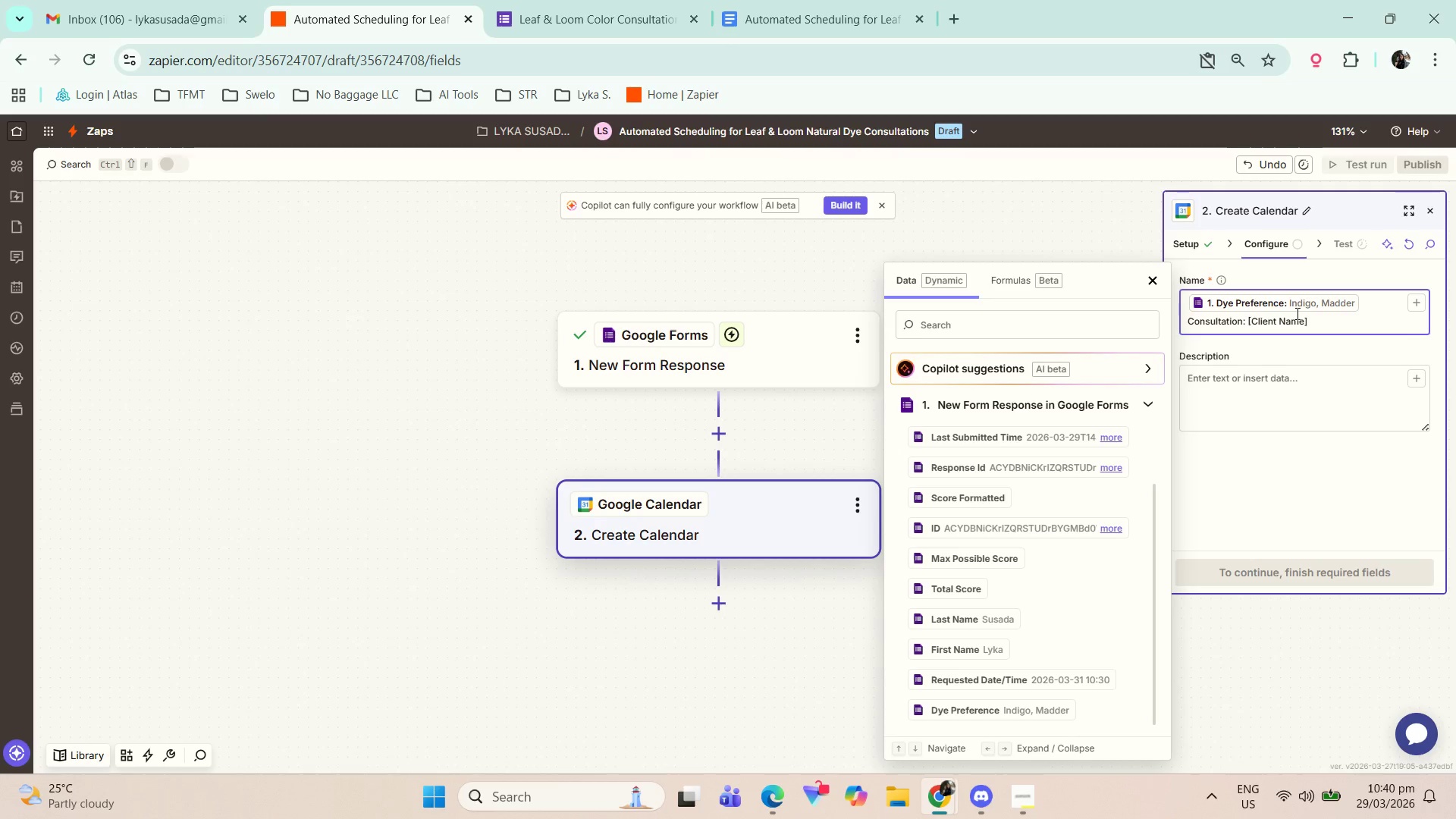 
wait(5.36)
 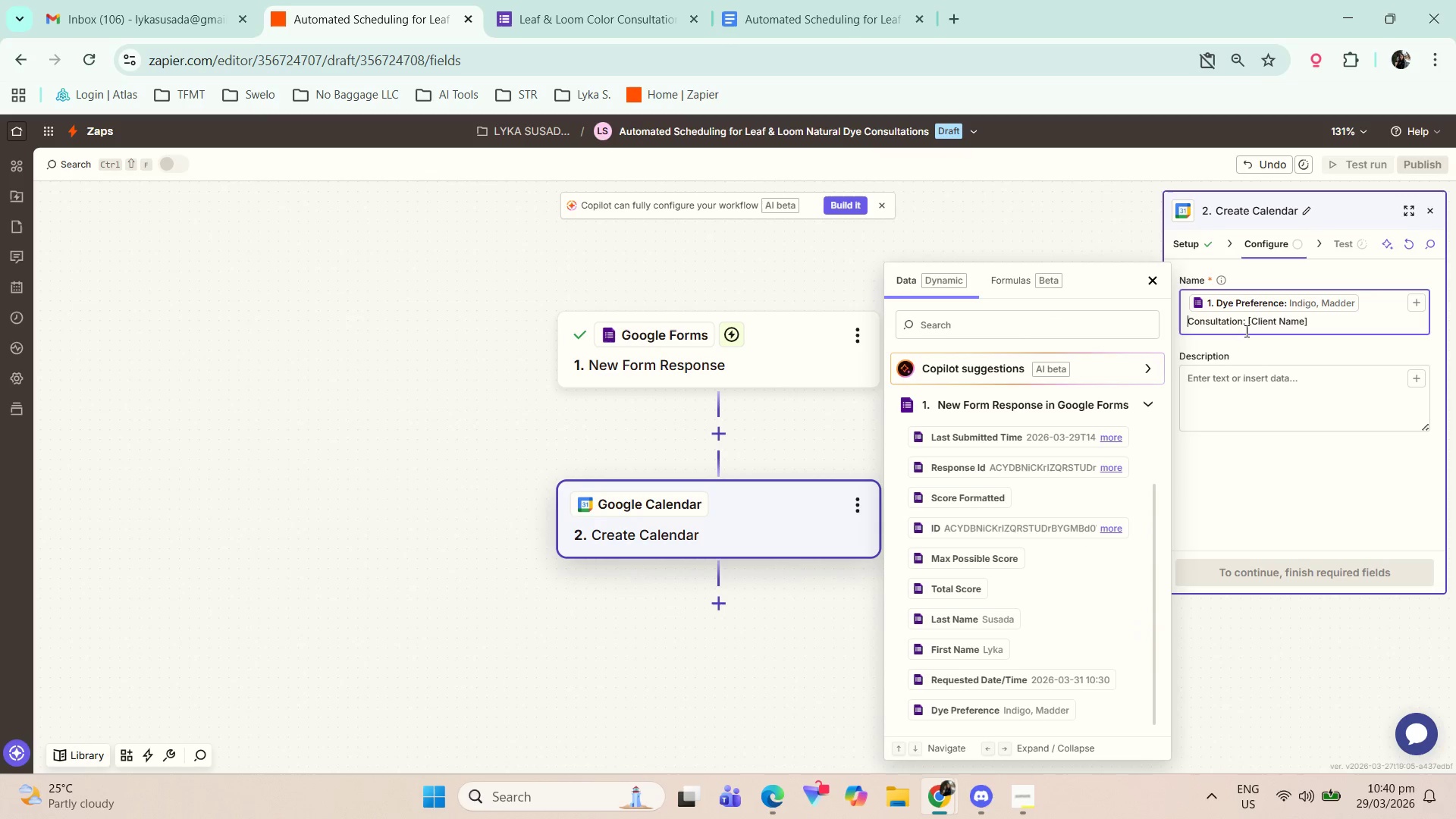 
key(Backspace)
 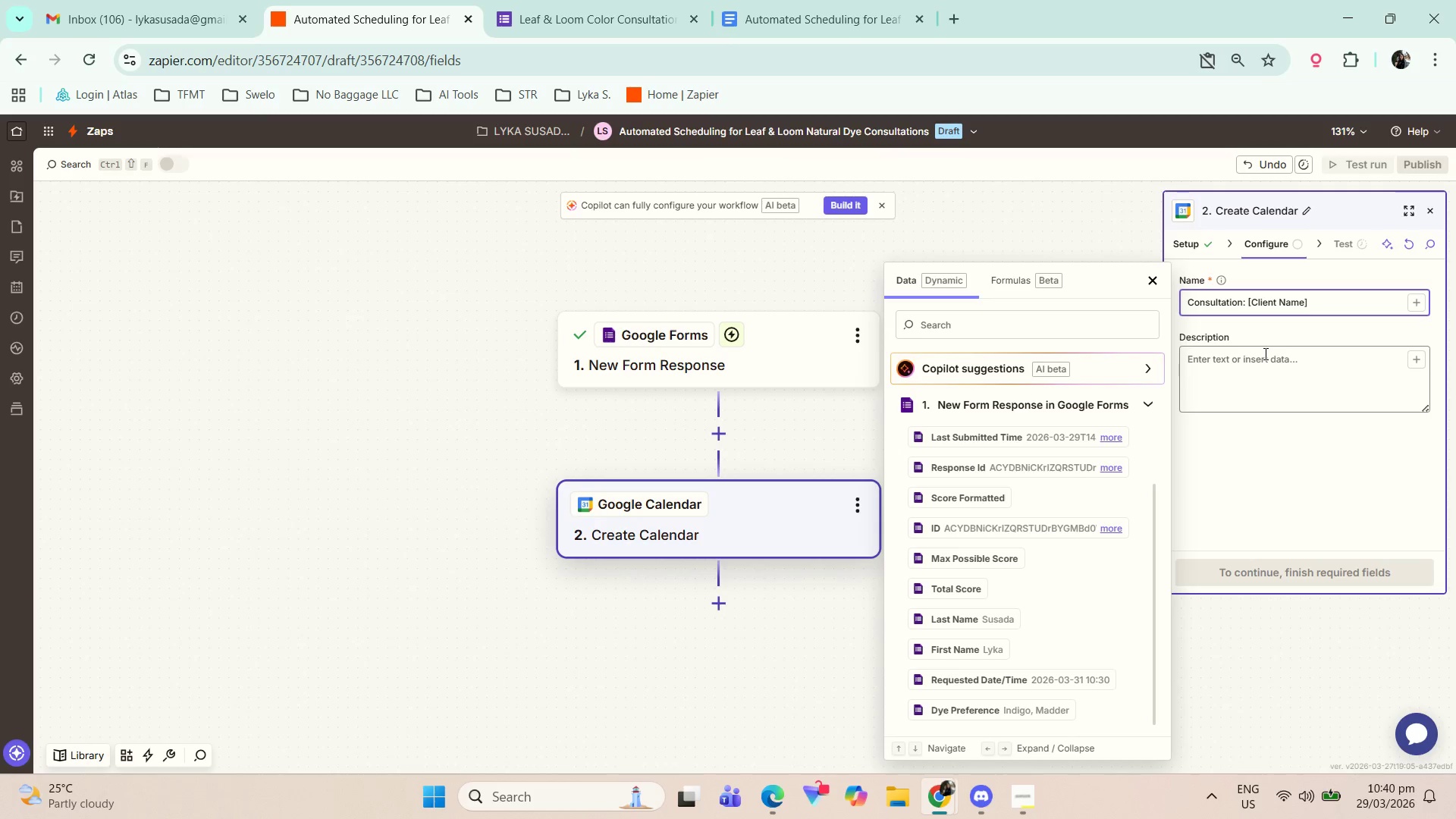 
key(Control+Z)
 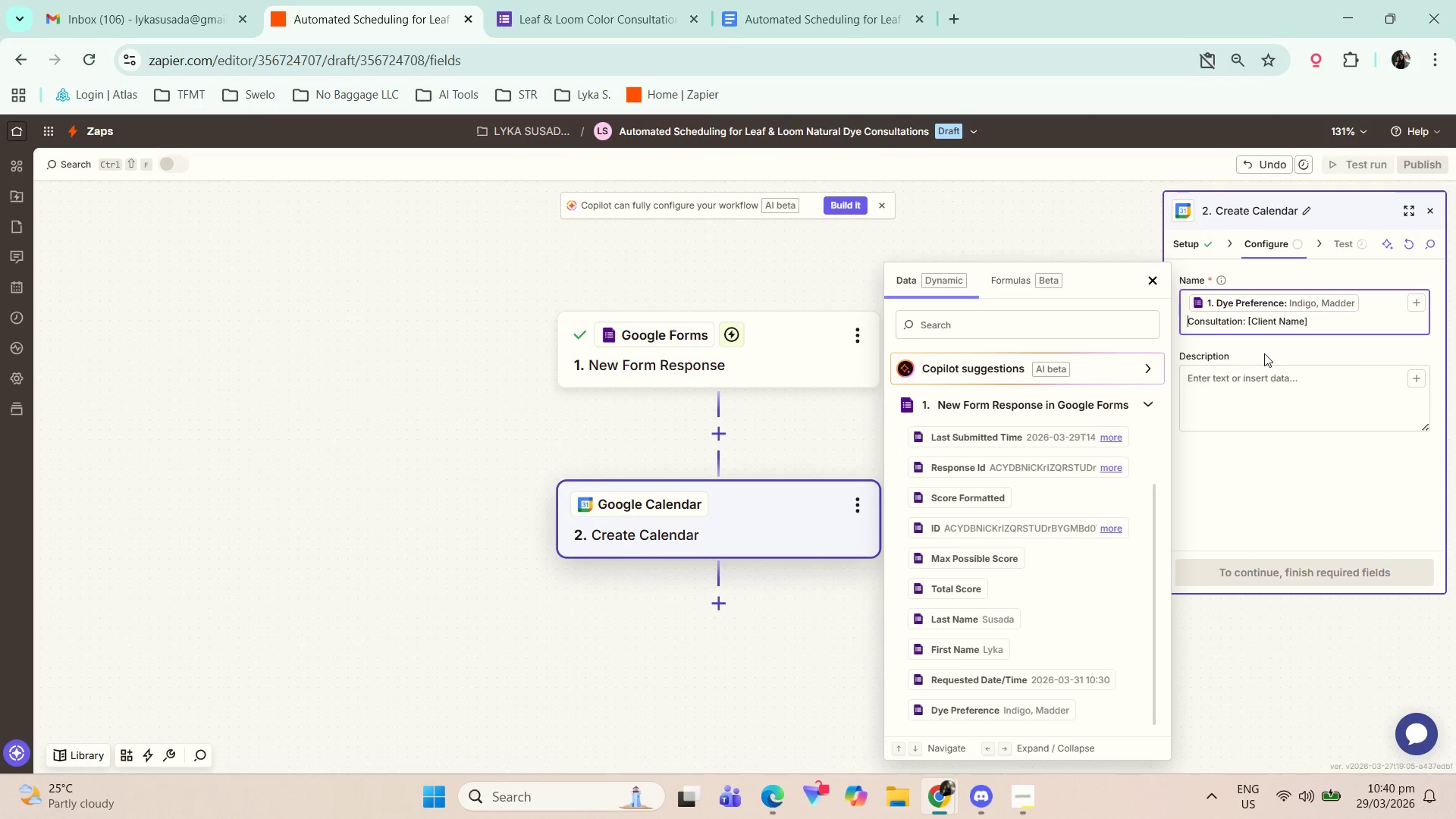 
key(Space)
 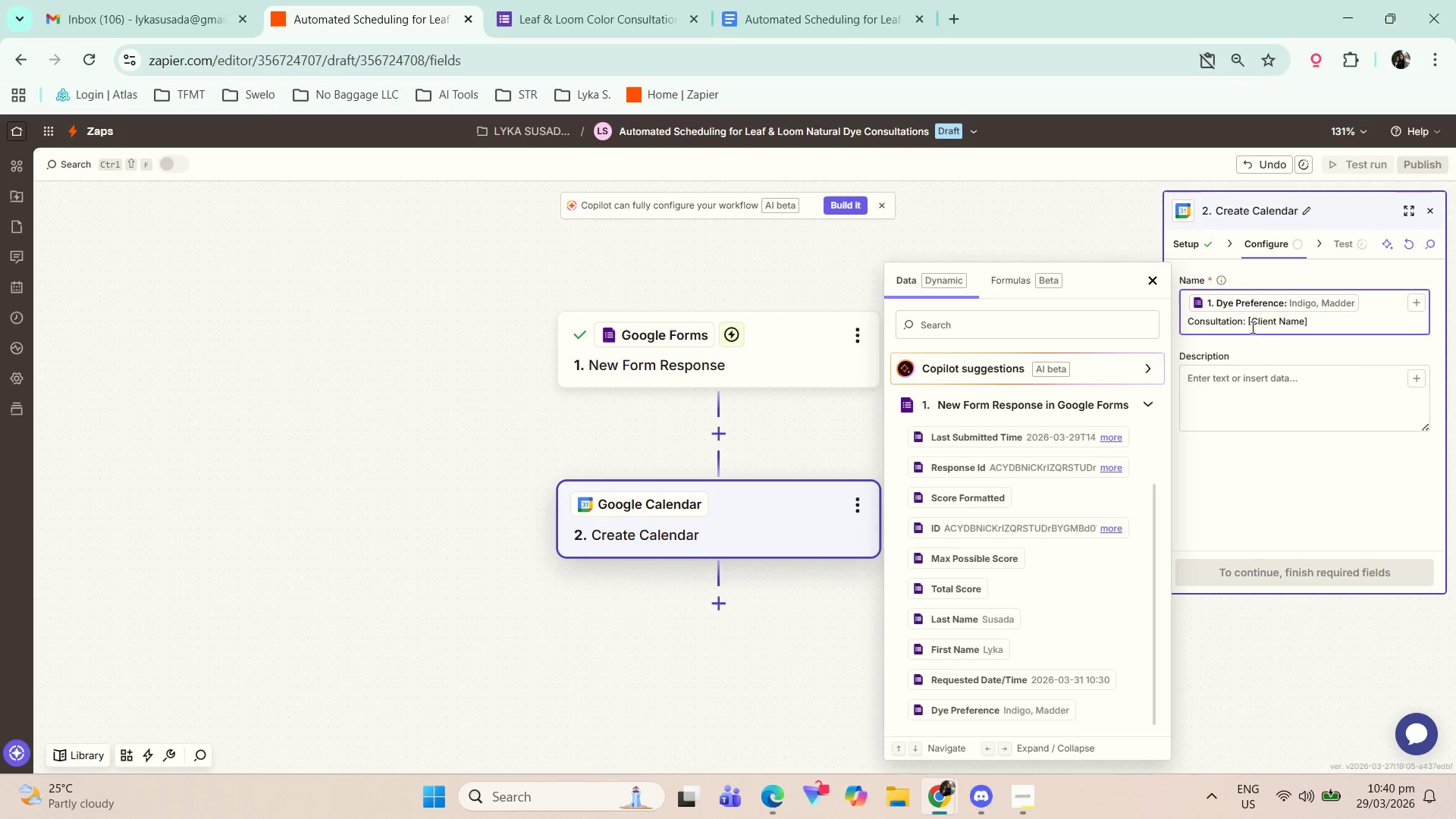 
left_click([1264, 315])
 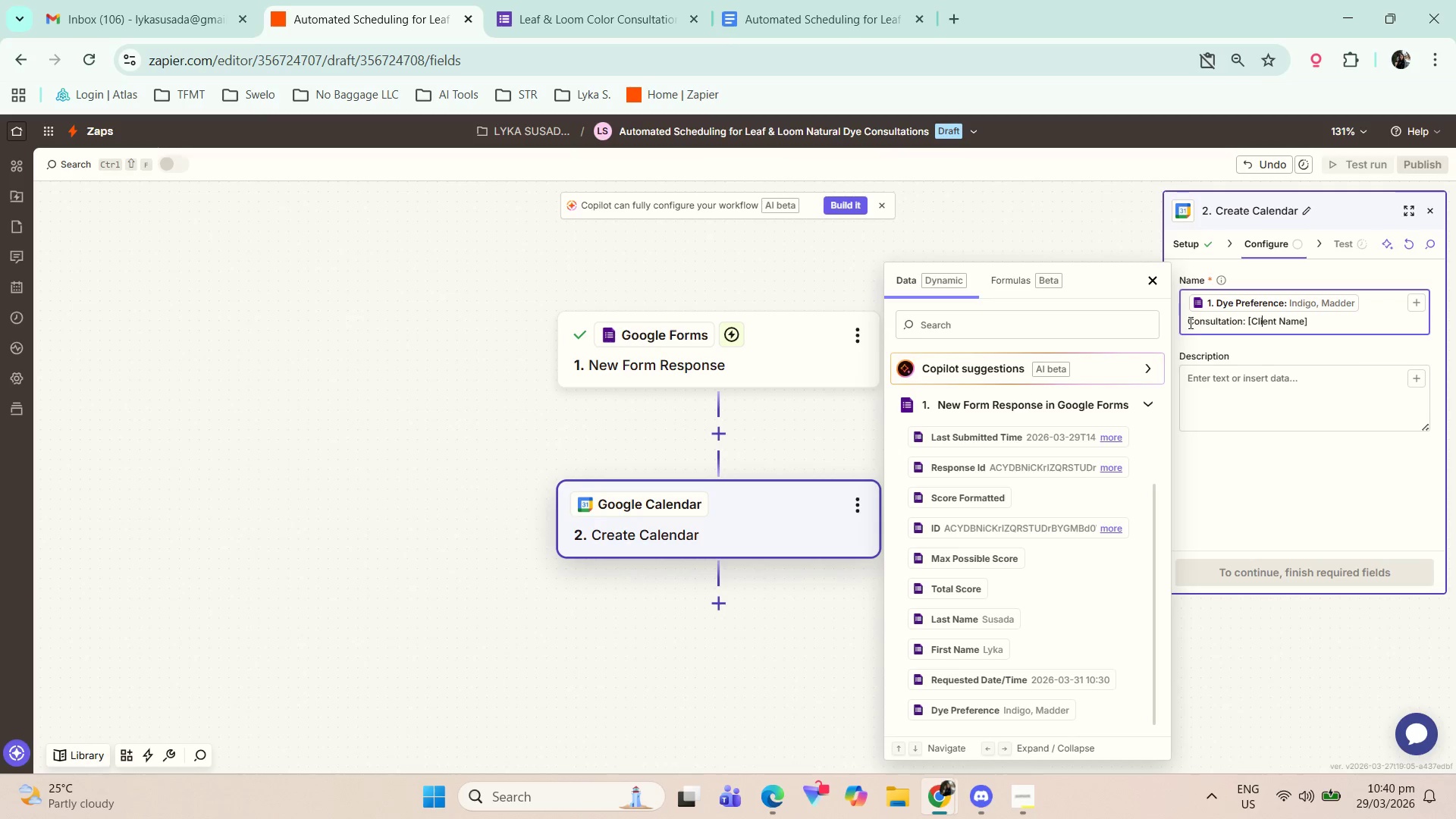 
left_click([1183, 325])
 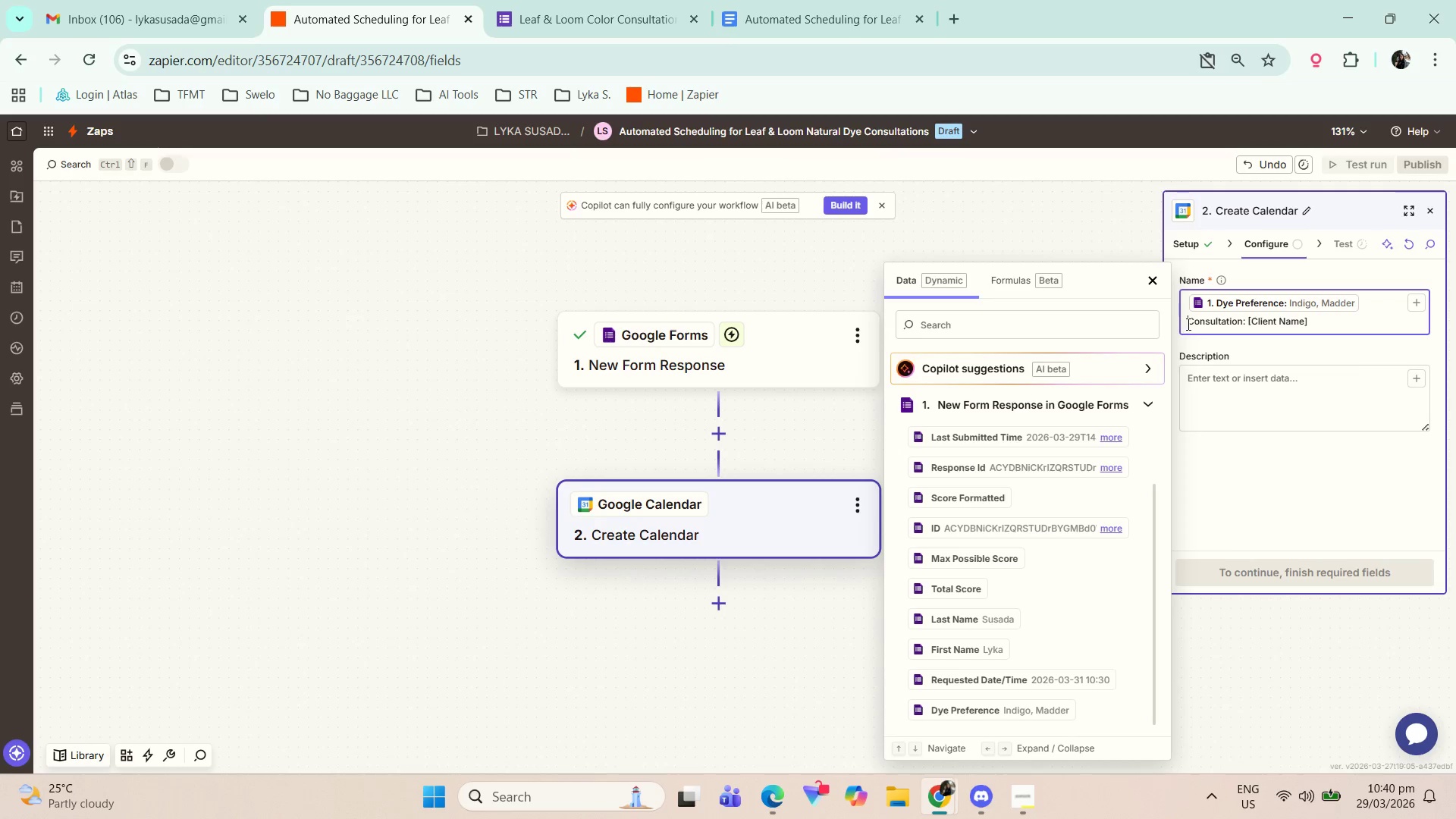 
key(Space)
 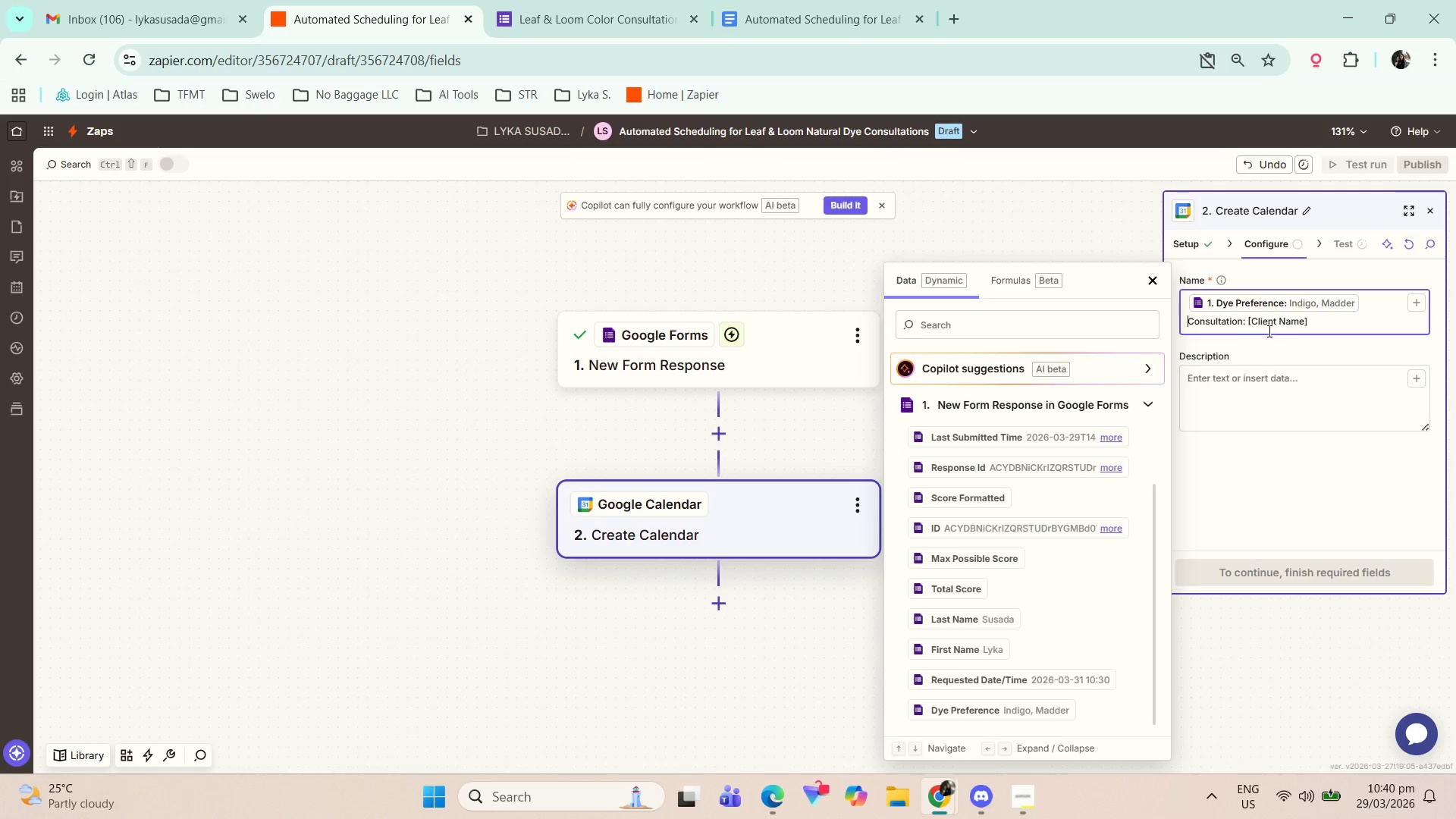 
key(Space)
 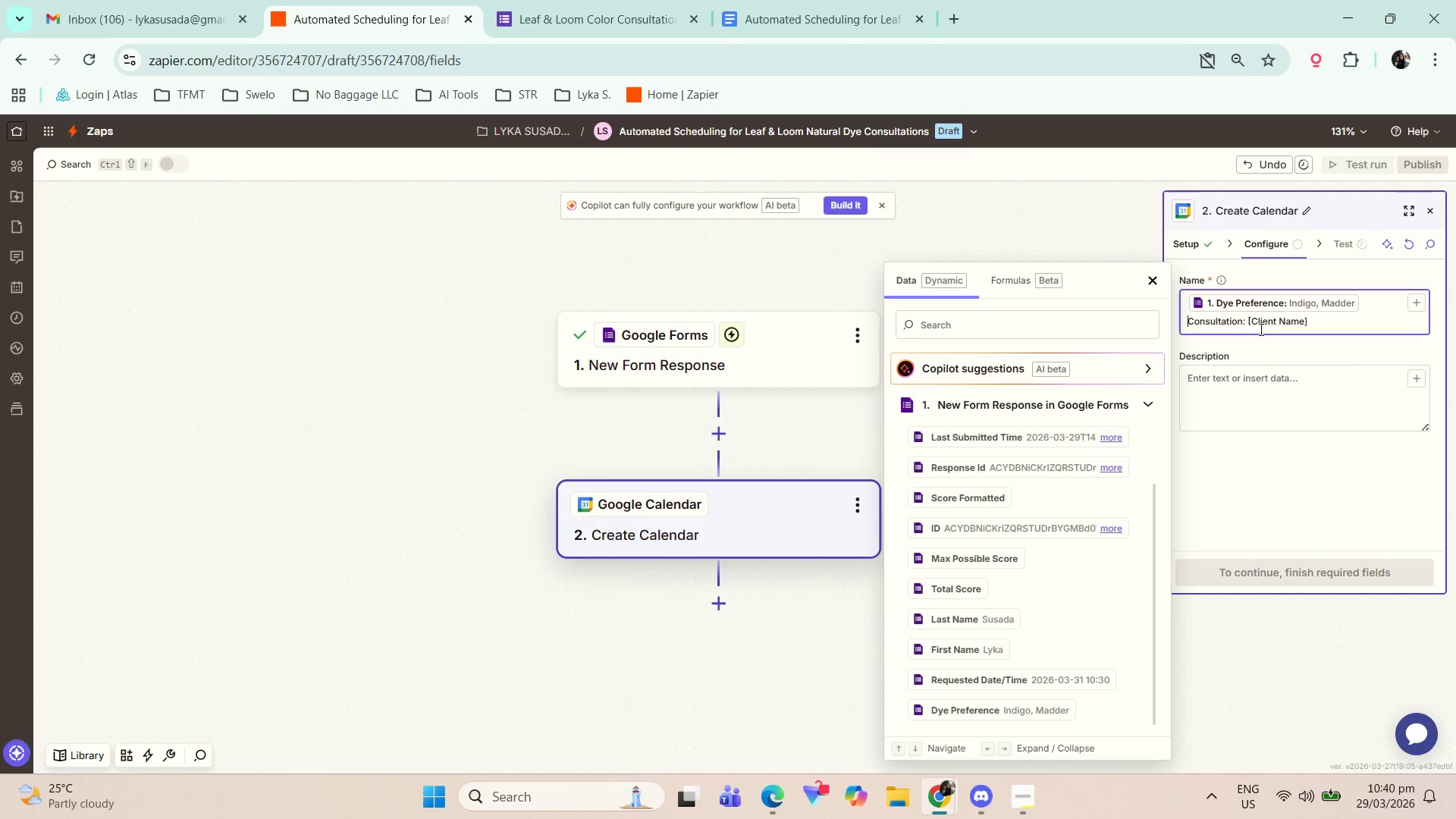 
key(Space)
 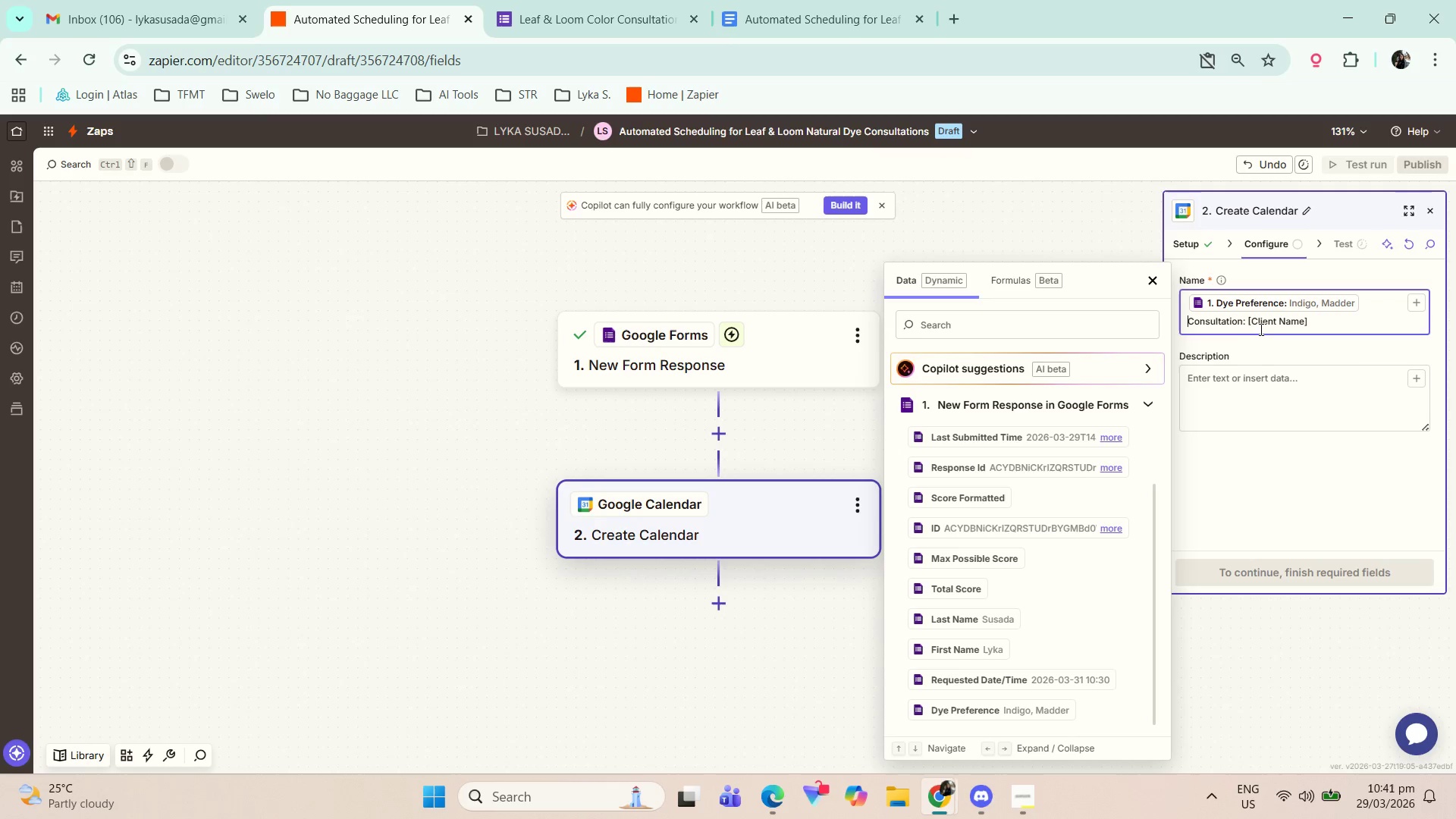 
key(Space)
 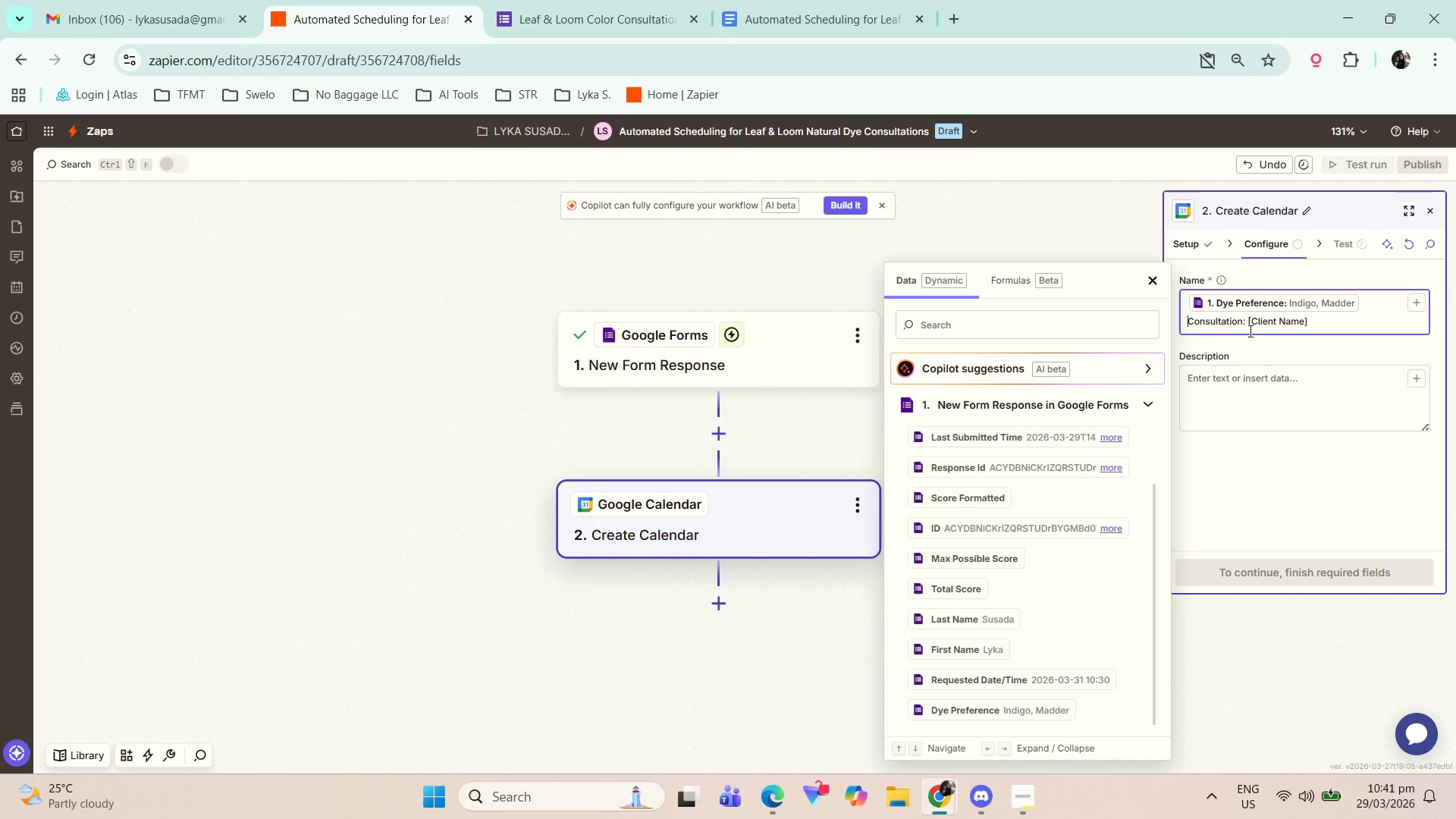 
key(Space)
 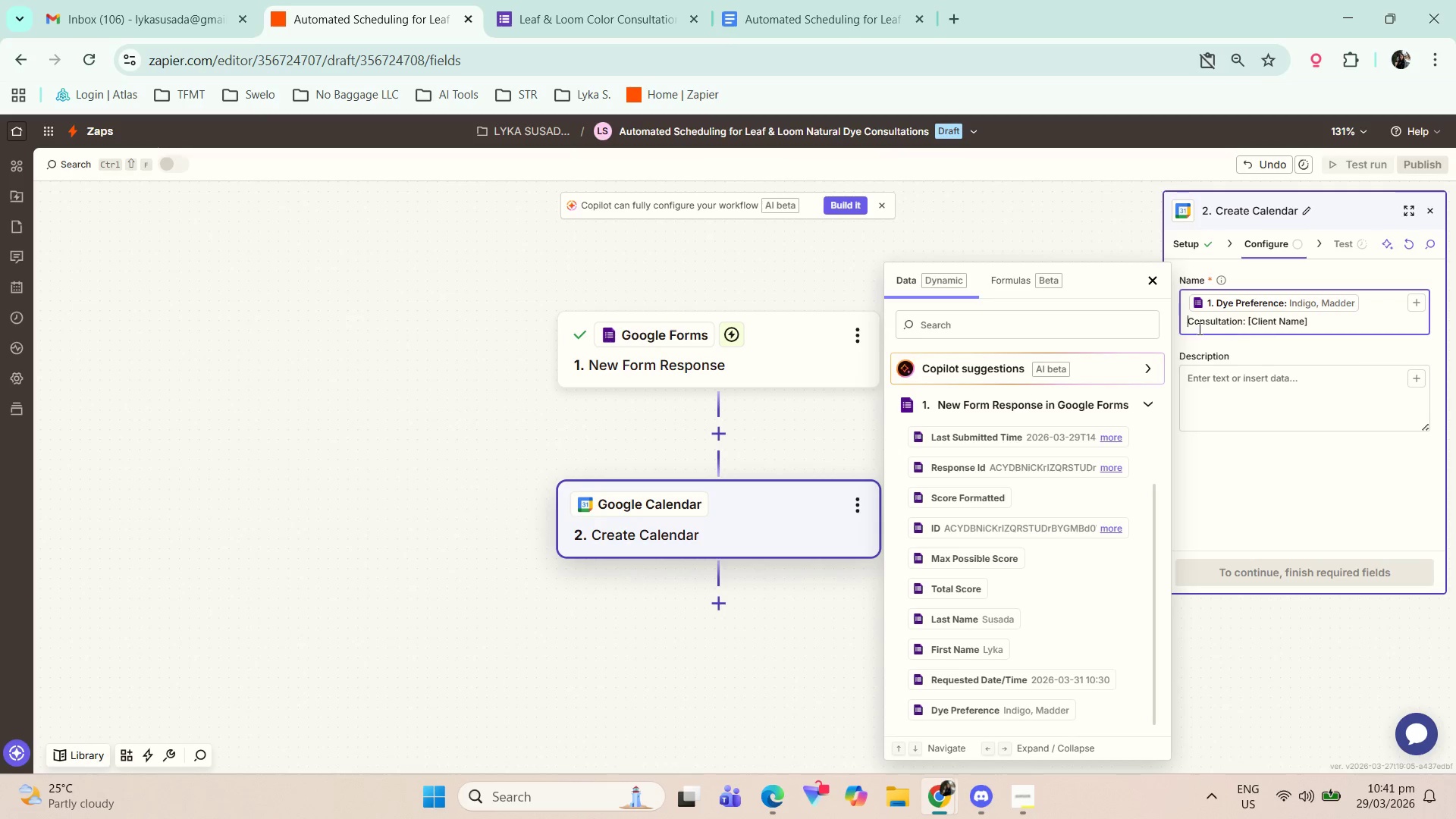 
left_click([1194, 325])
 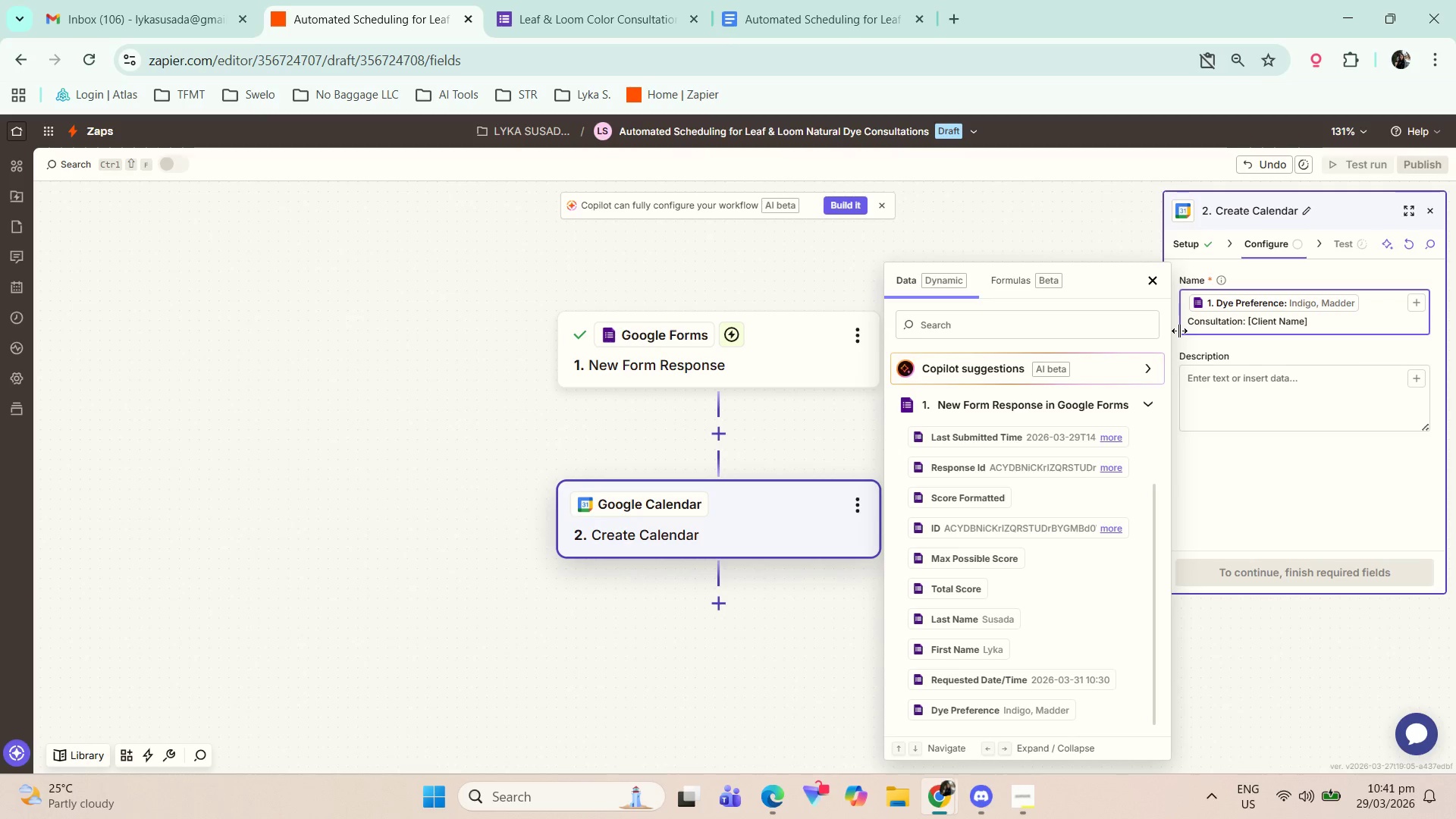 
key(ArrowLeft)
 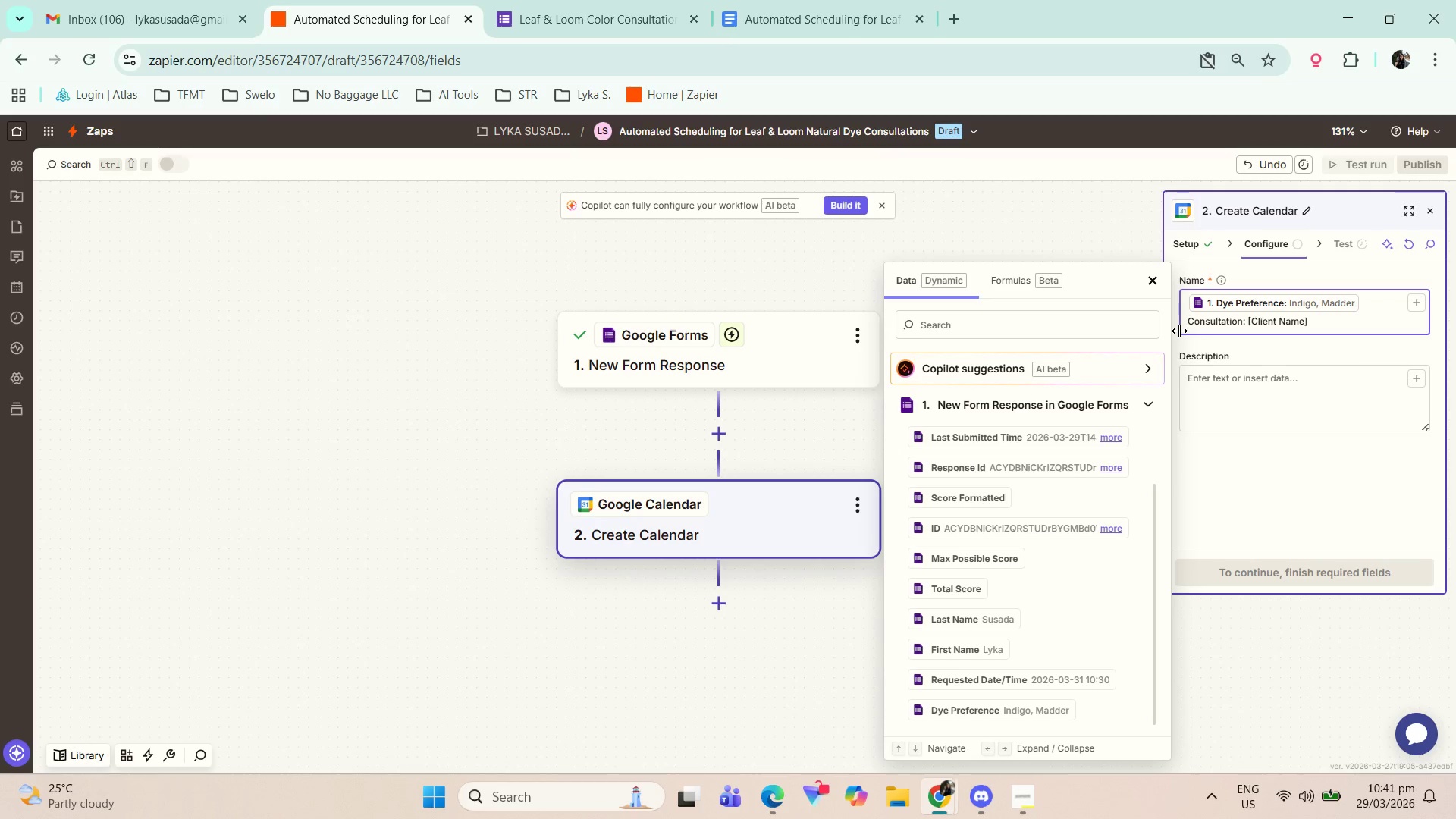 
key(Backspace)
 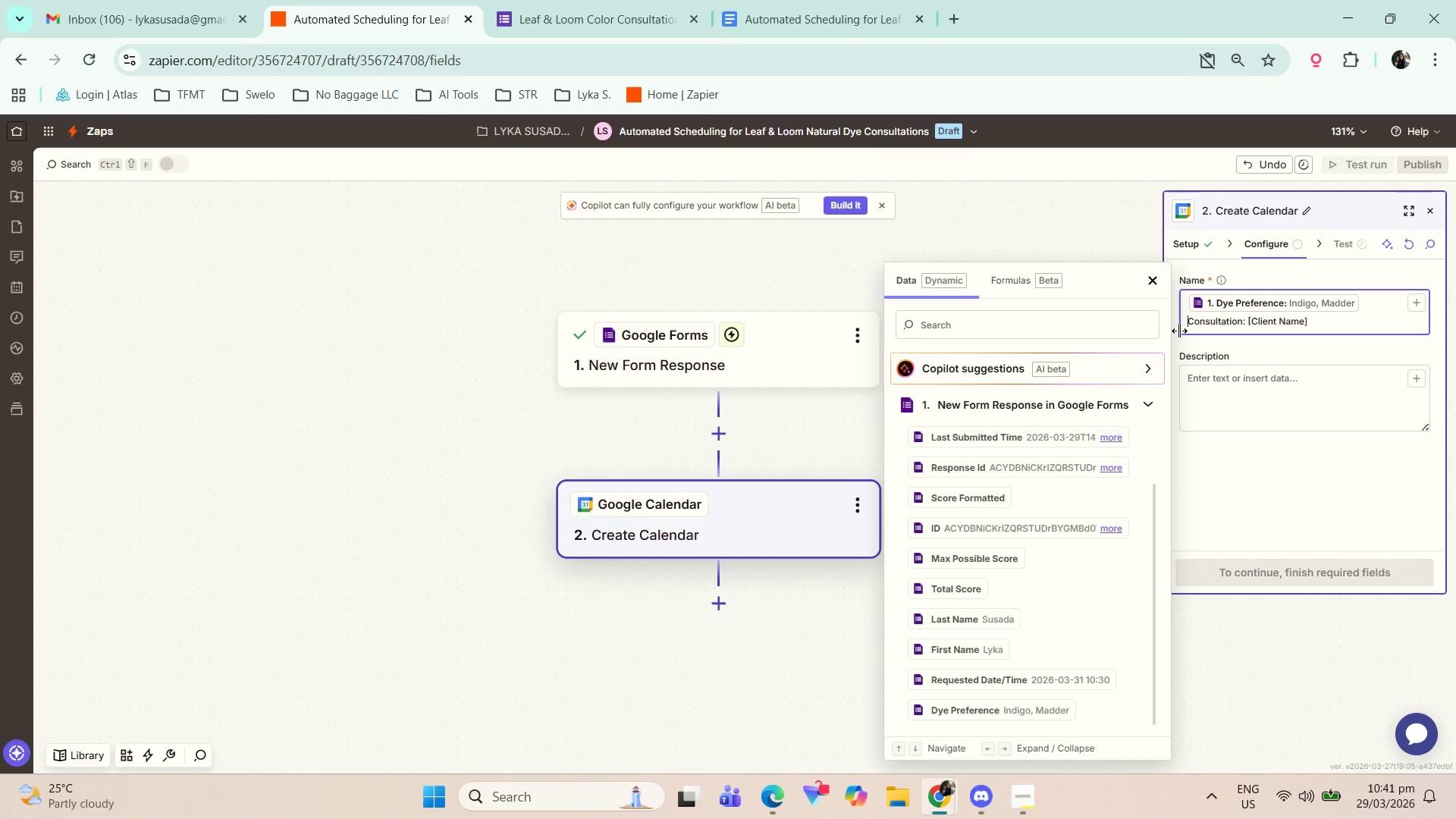 
key(Backspace)
 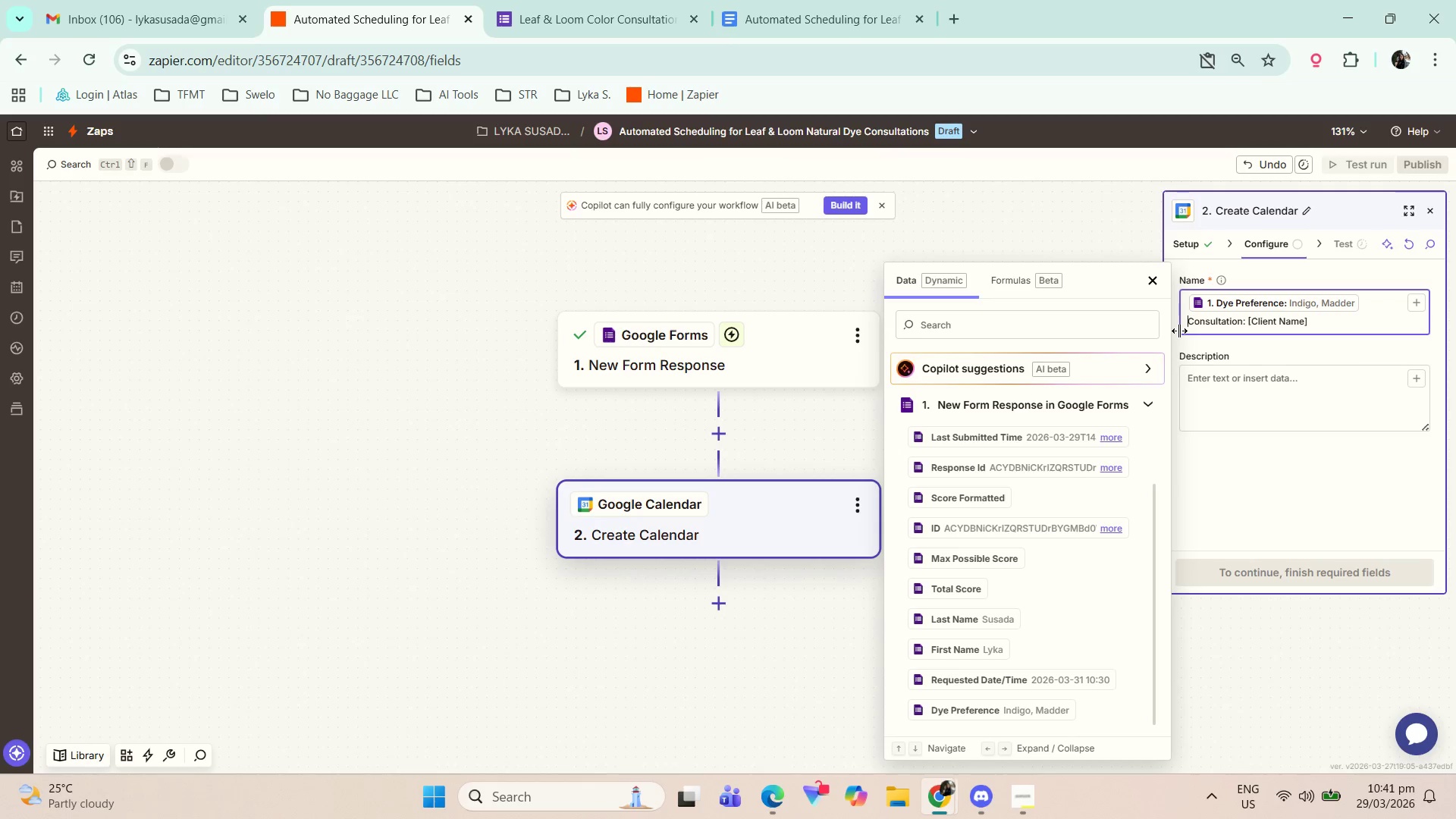 
key(Backspace)
 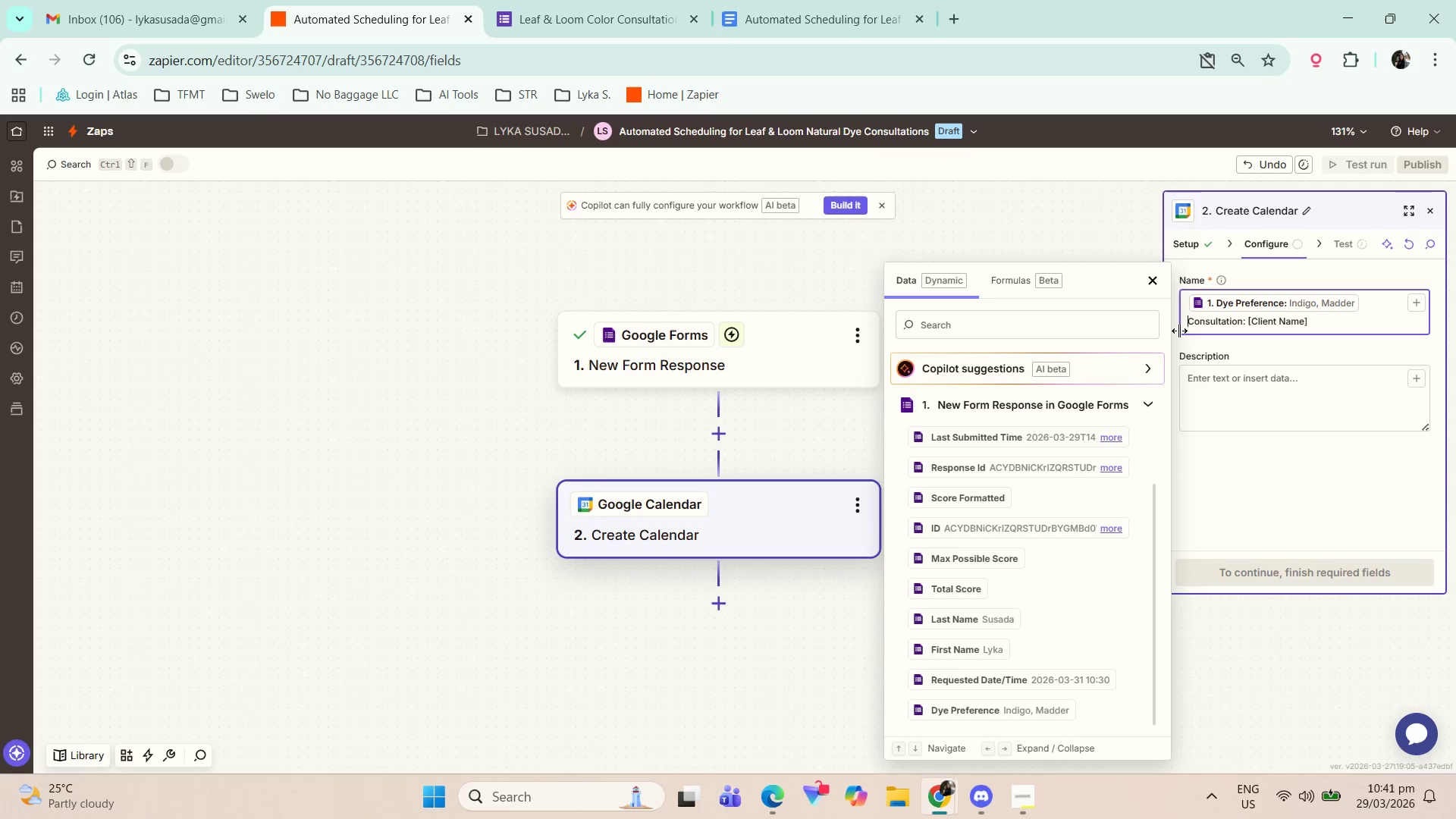 
key(Backspace)
 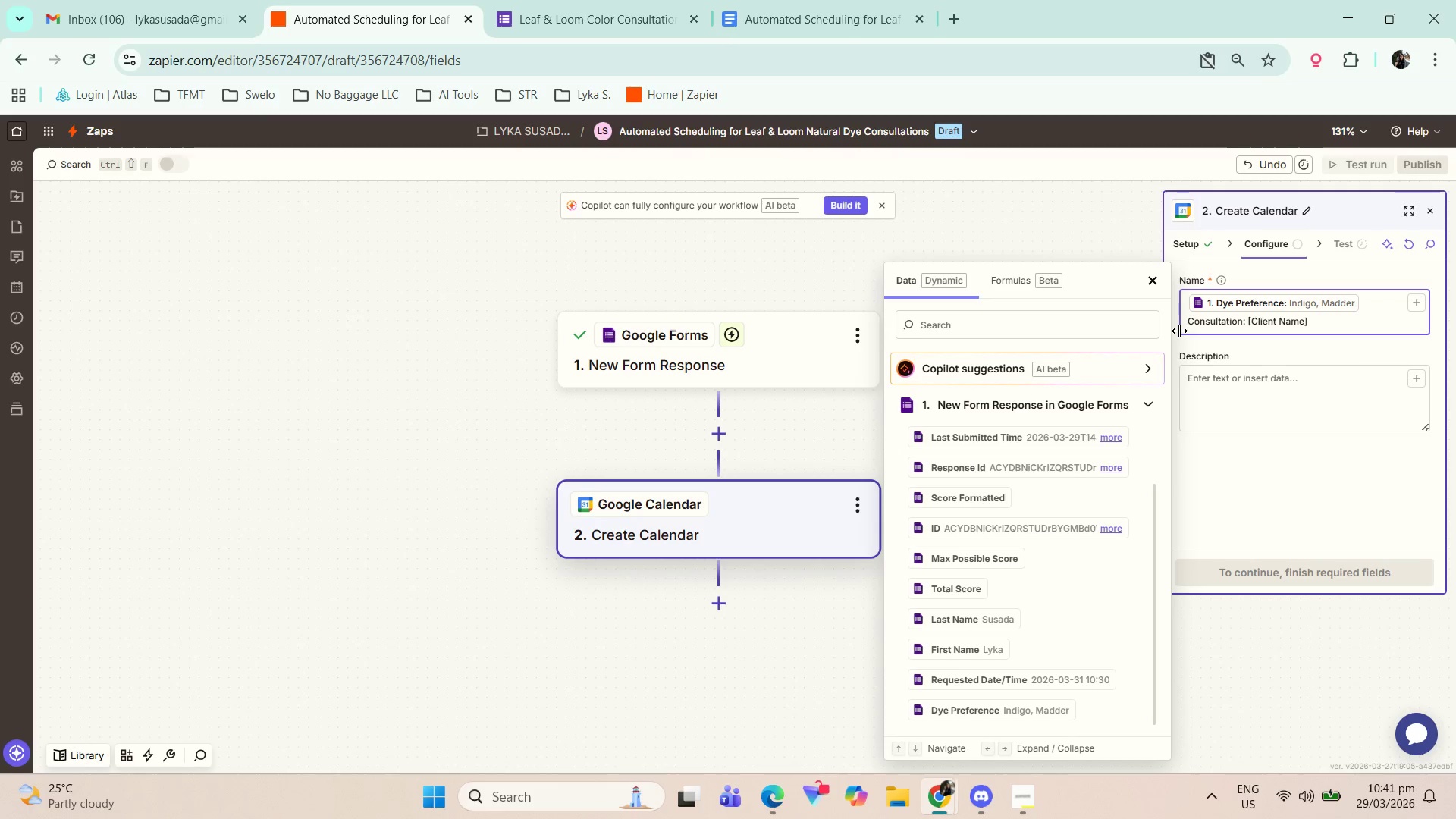 
key(Backspace)
 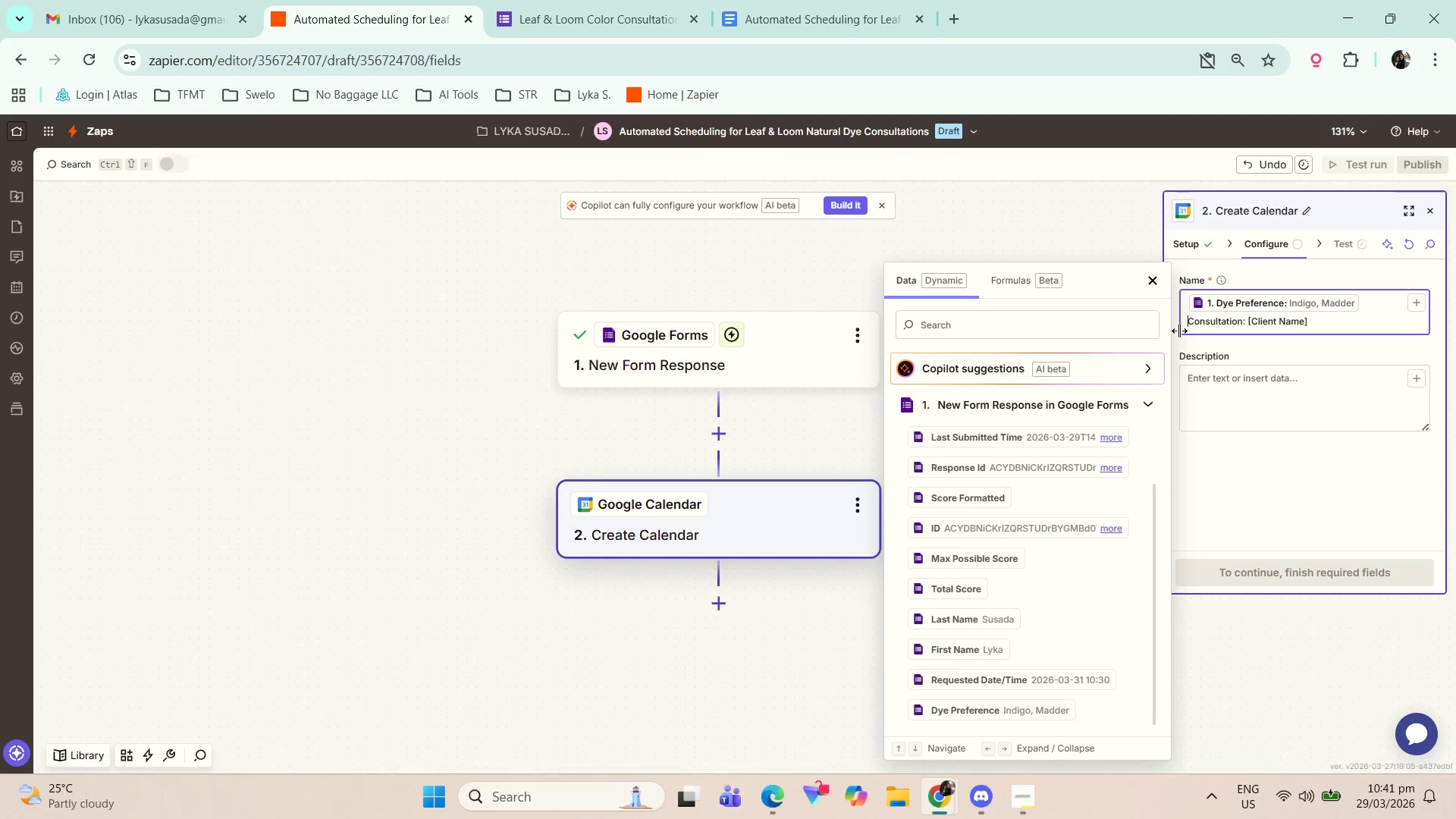 
key(Backspace)
 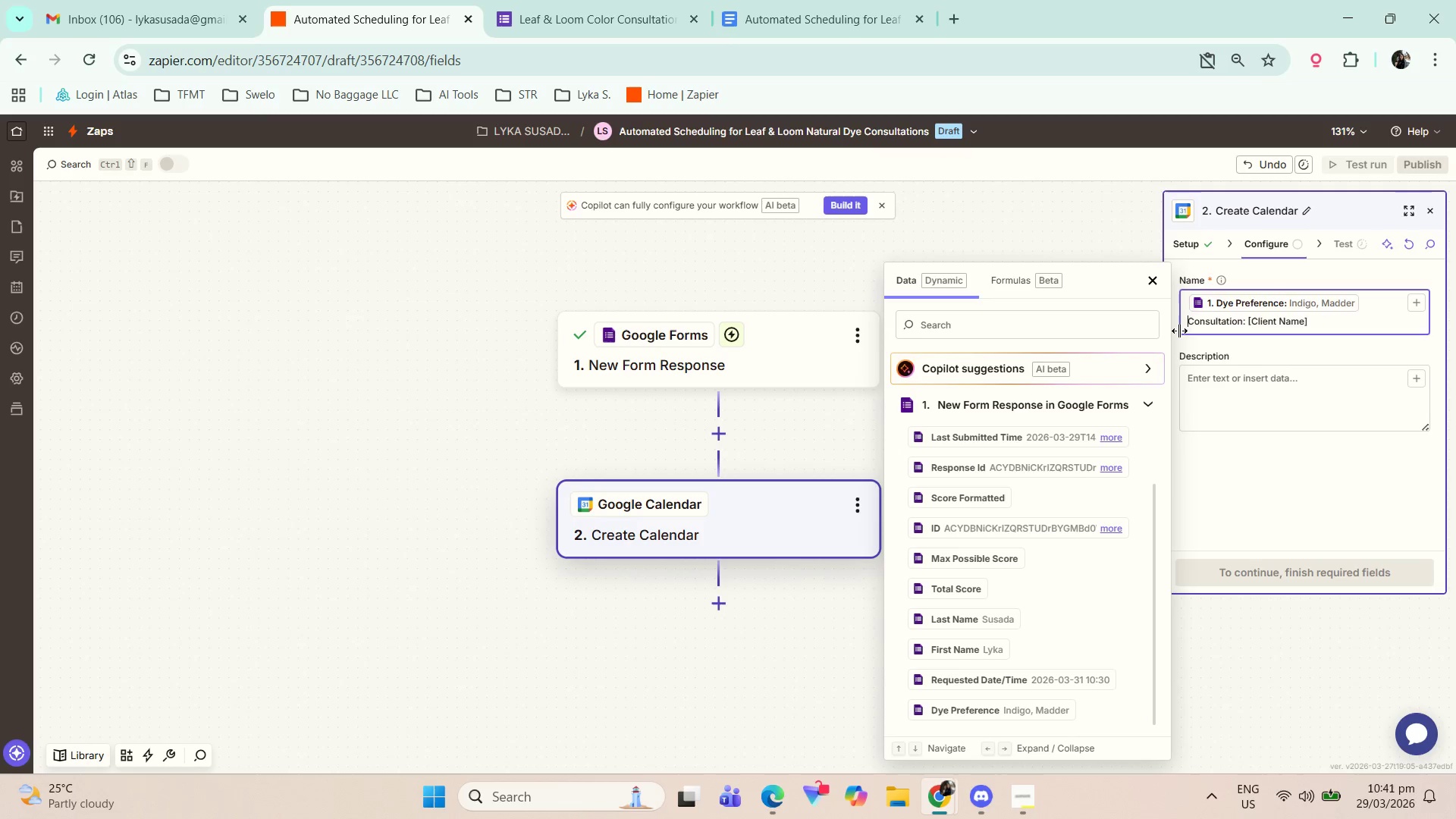 
key(Backspace)
 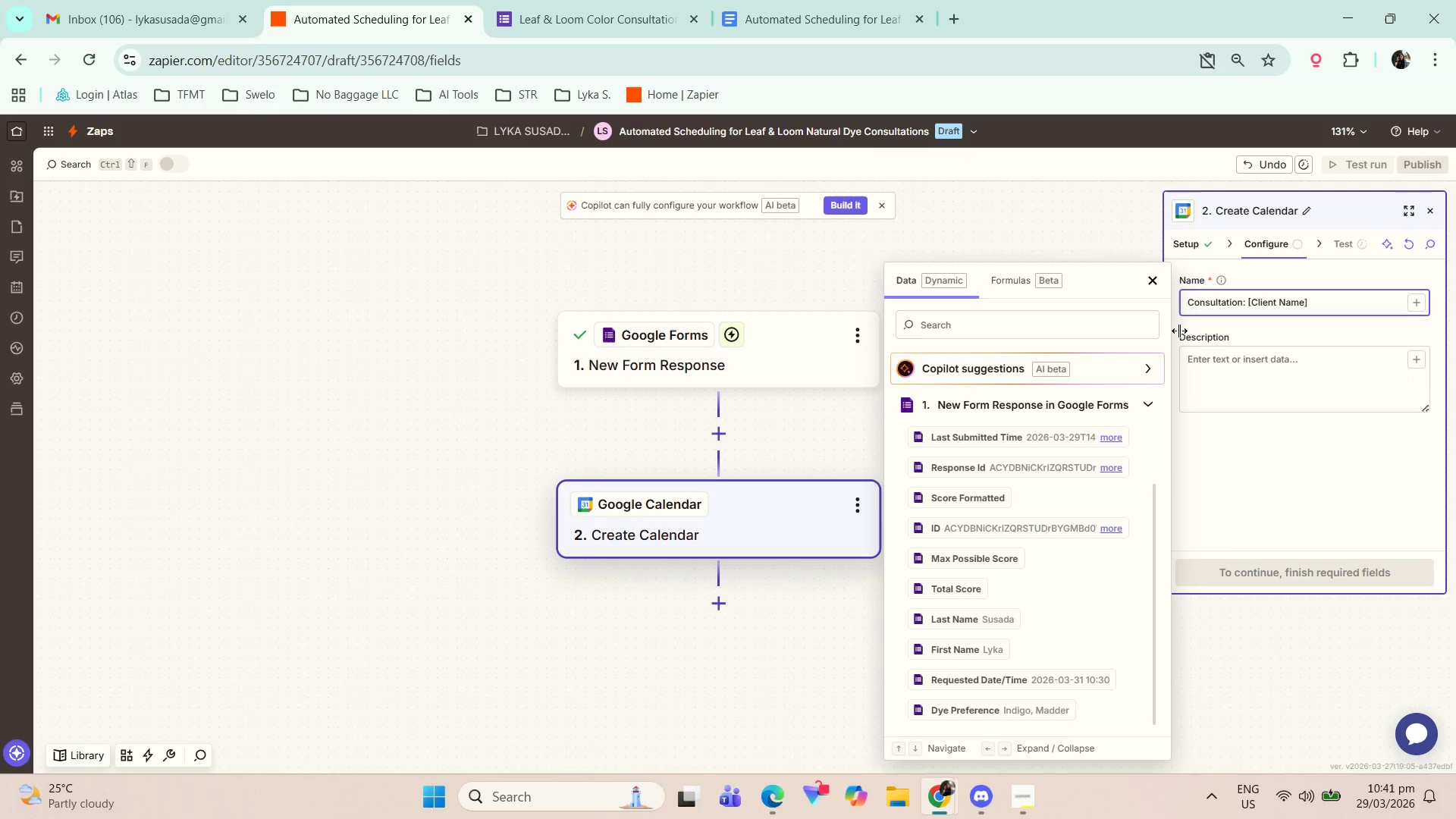 
key(Space)
 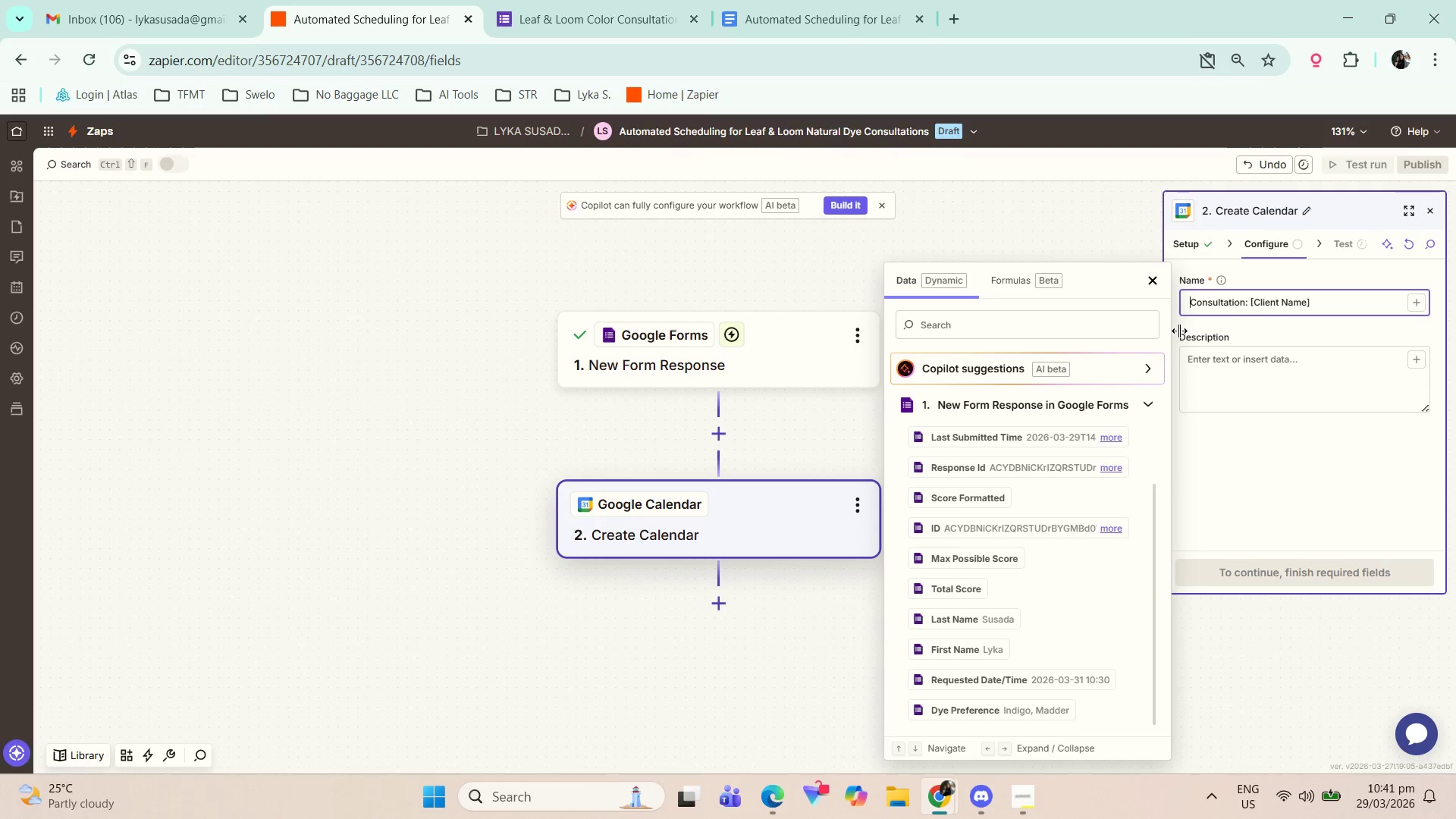 
key(ArrowLeft)
 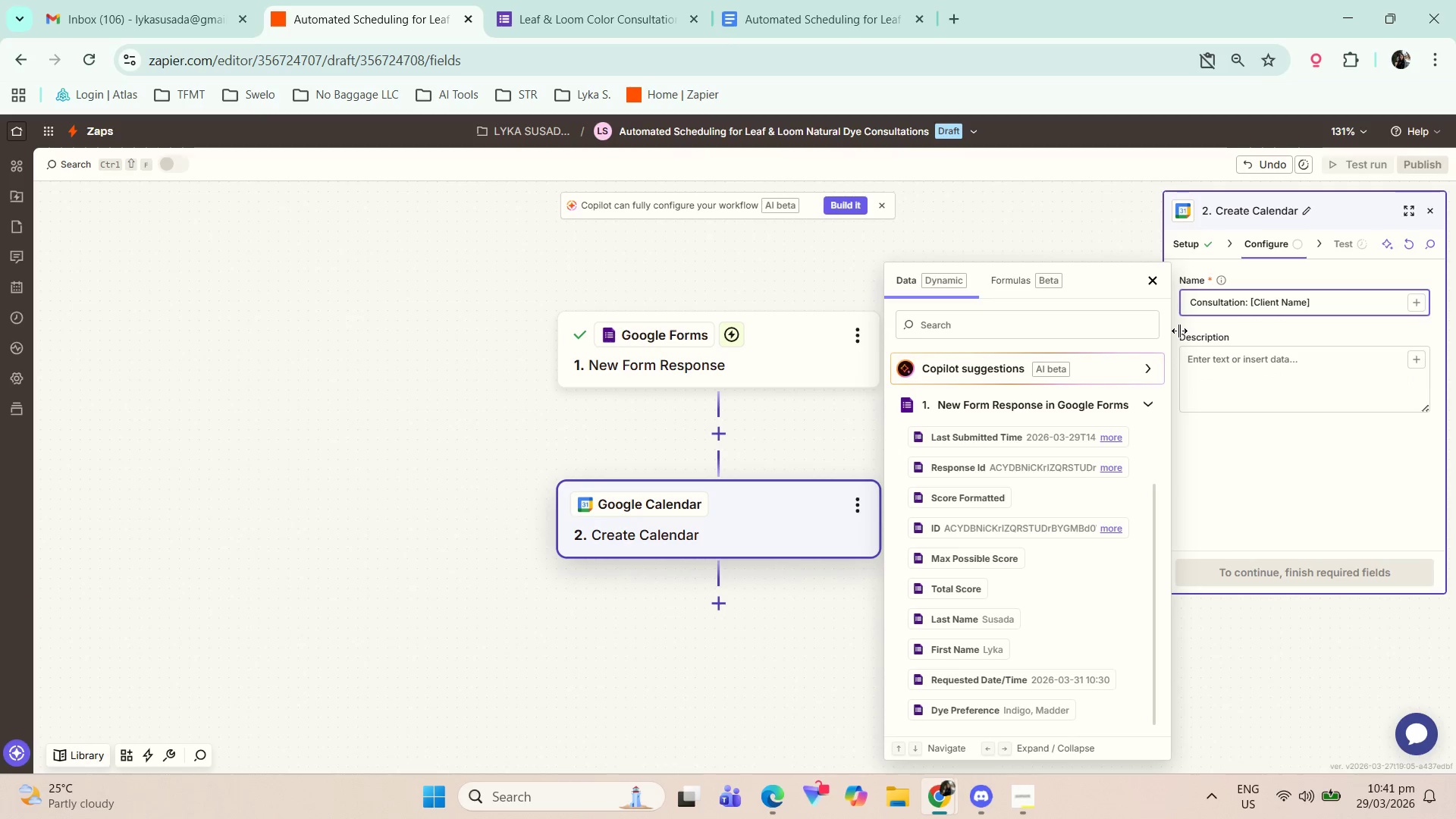 
key(Control+ControlLeft)
 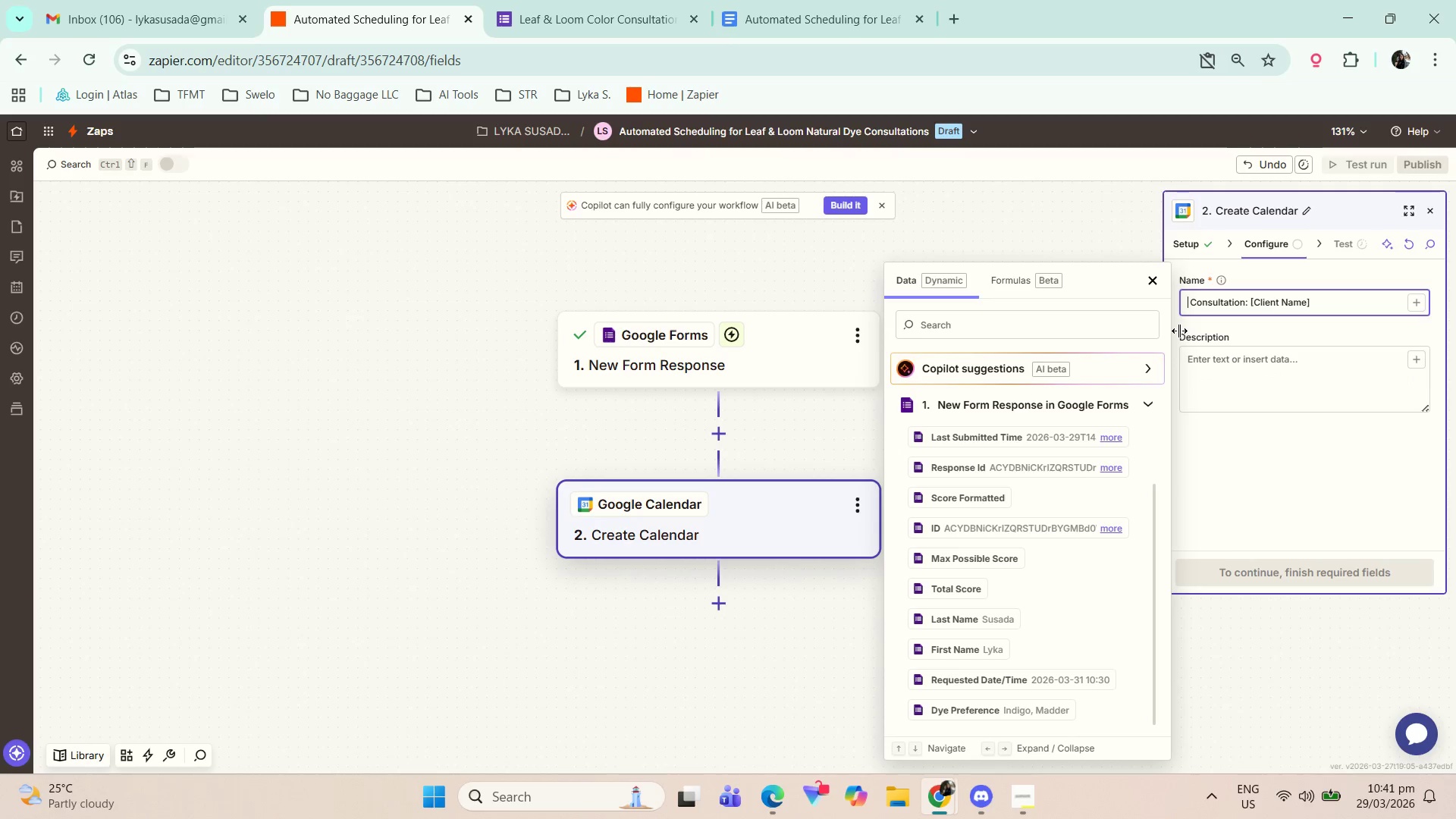 
key(Control+Slash)
 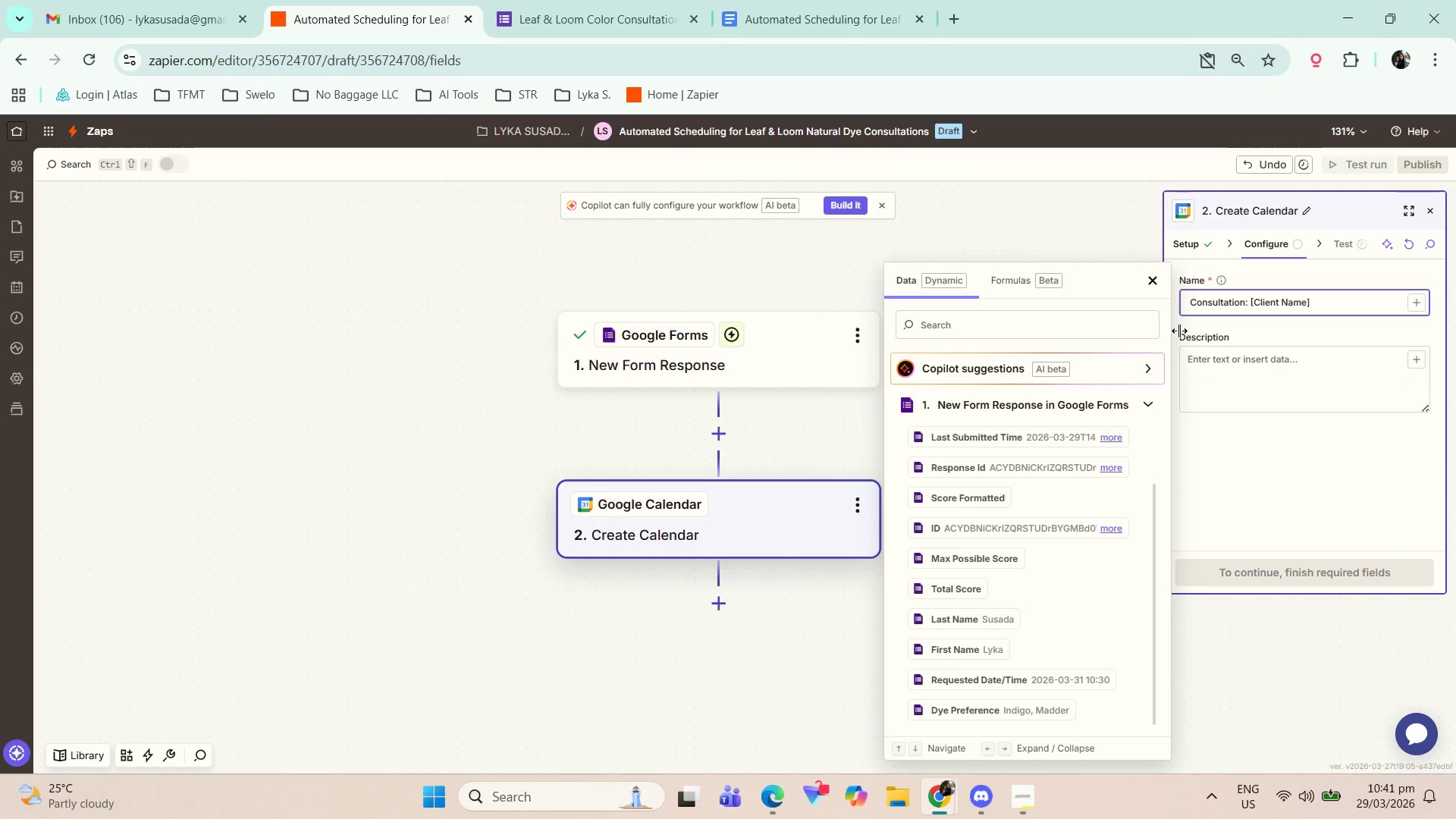 
key(Shift+ShiftLeft)
 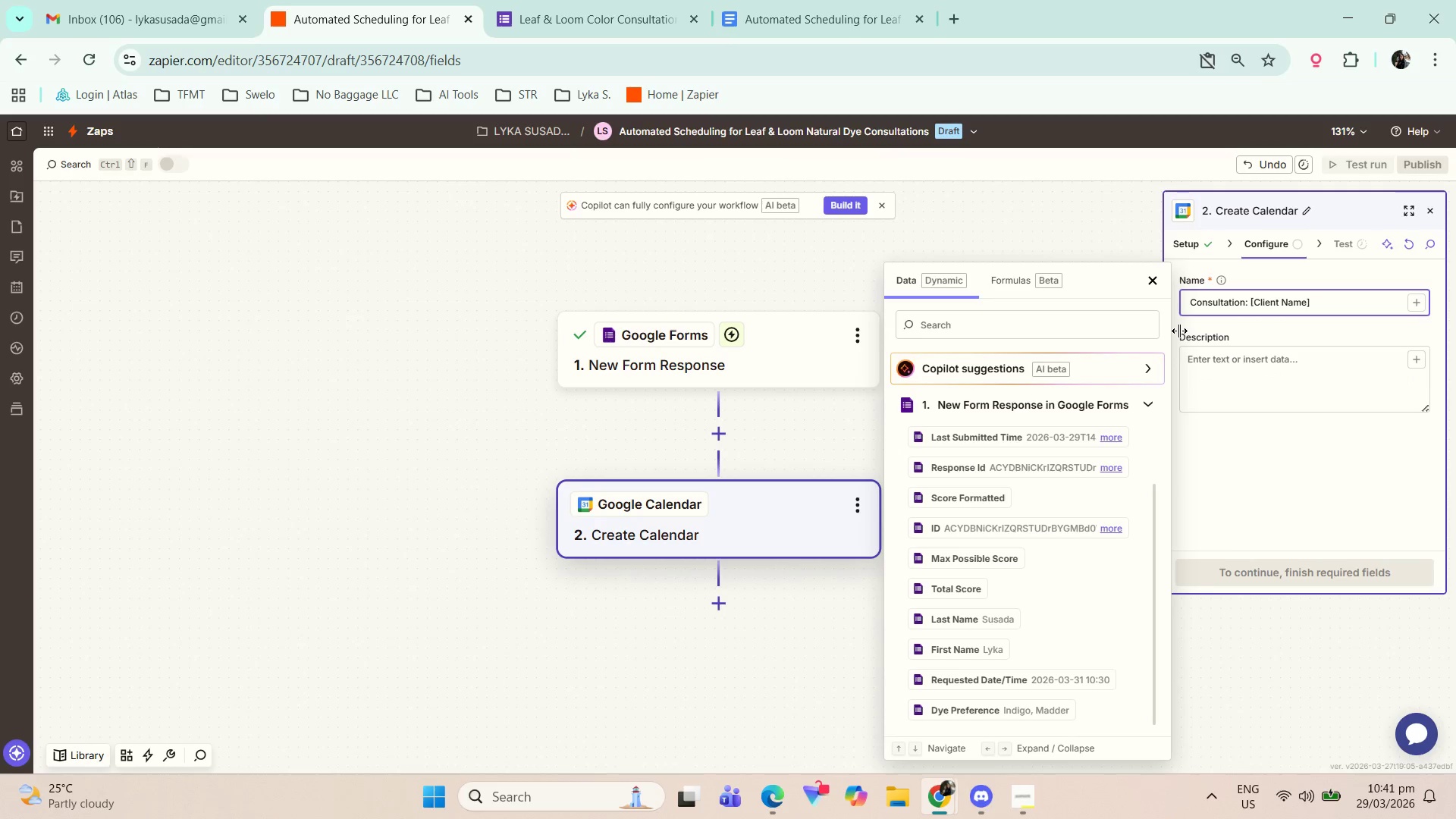 
key(Shift+Slash)
 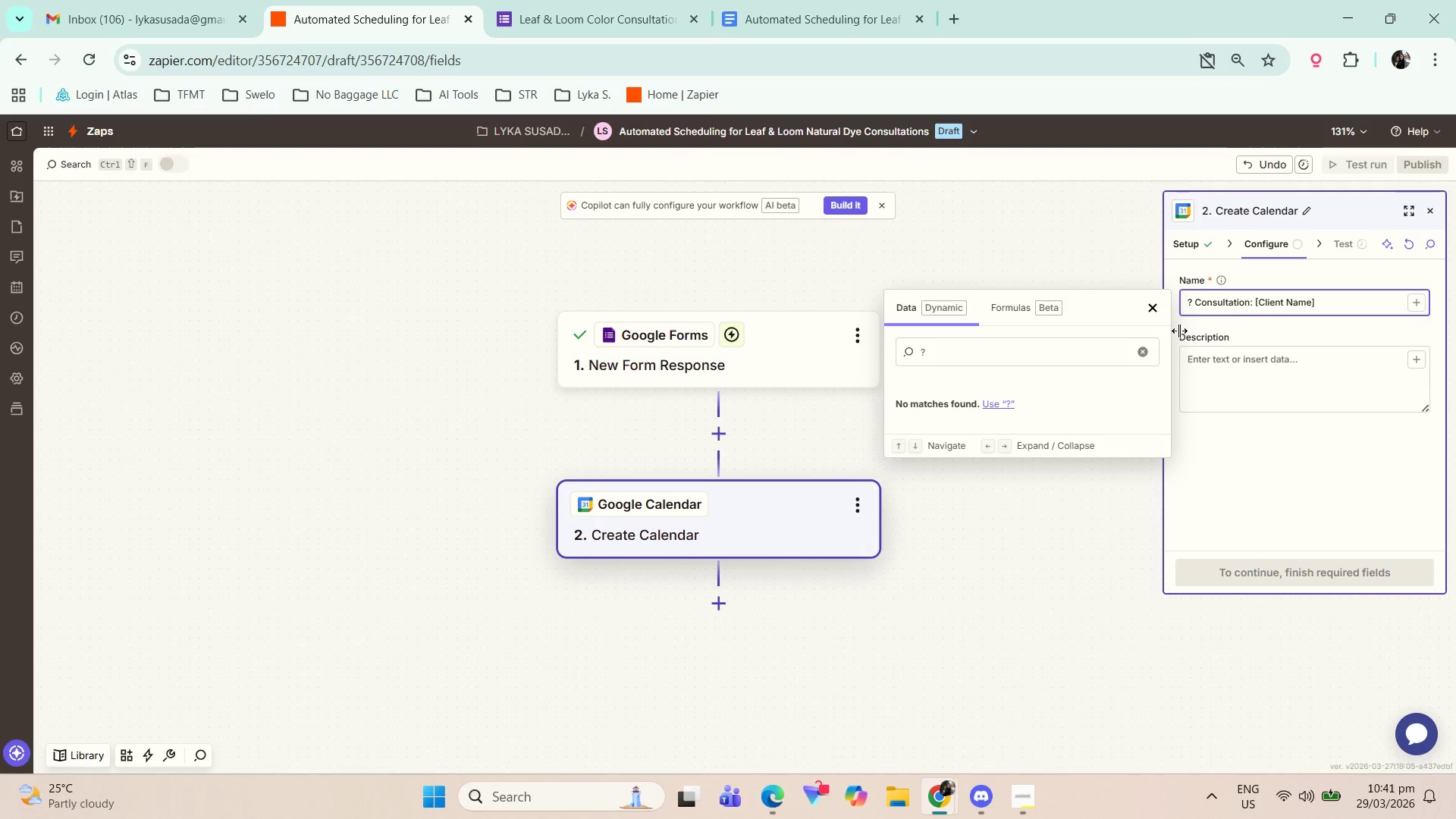 
key(Backspace)
 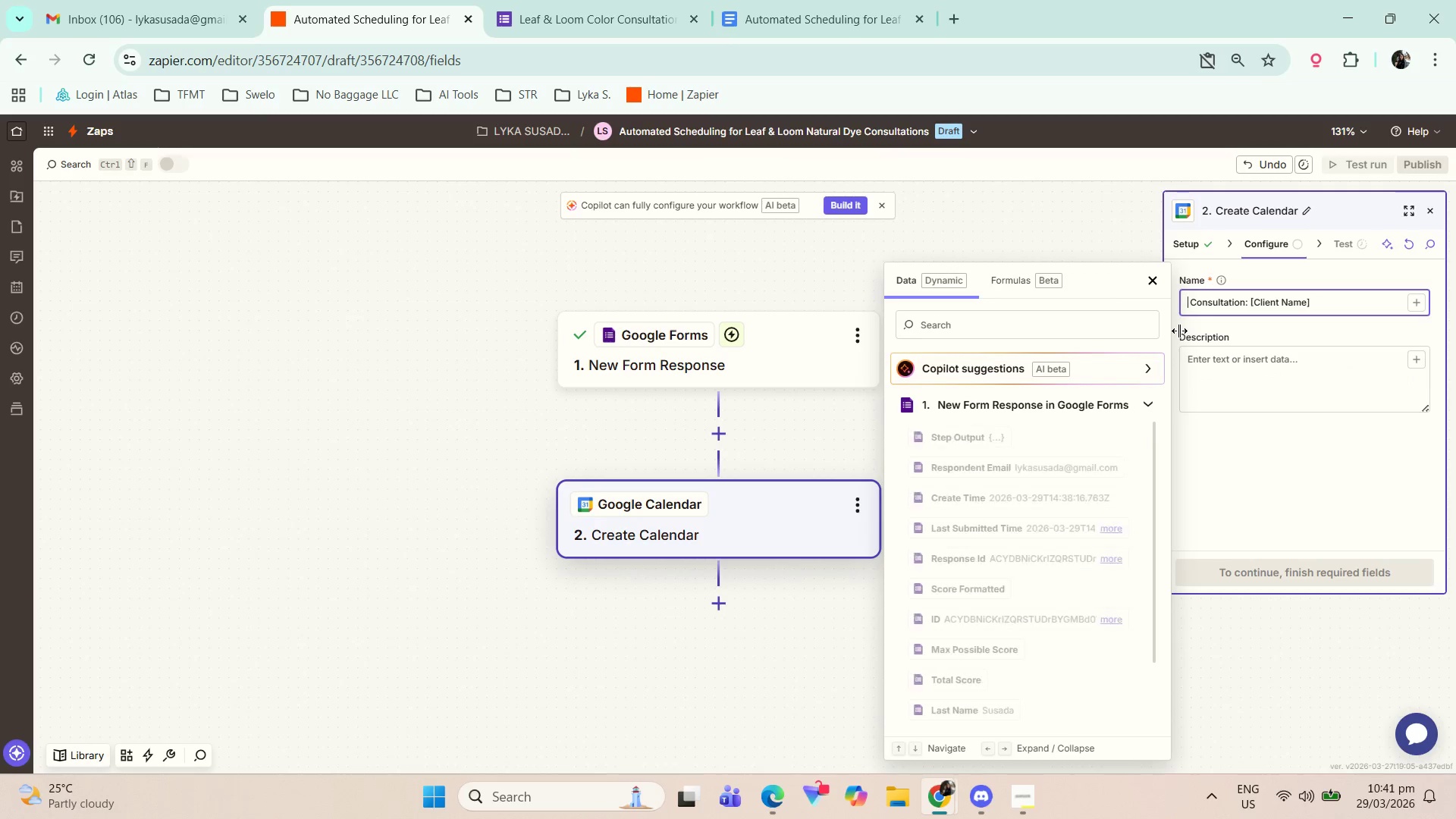 
key(Slash)
 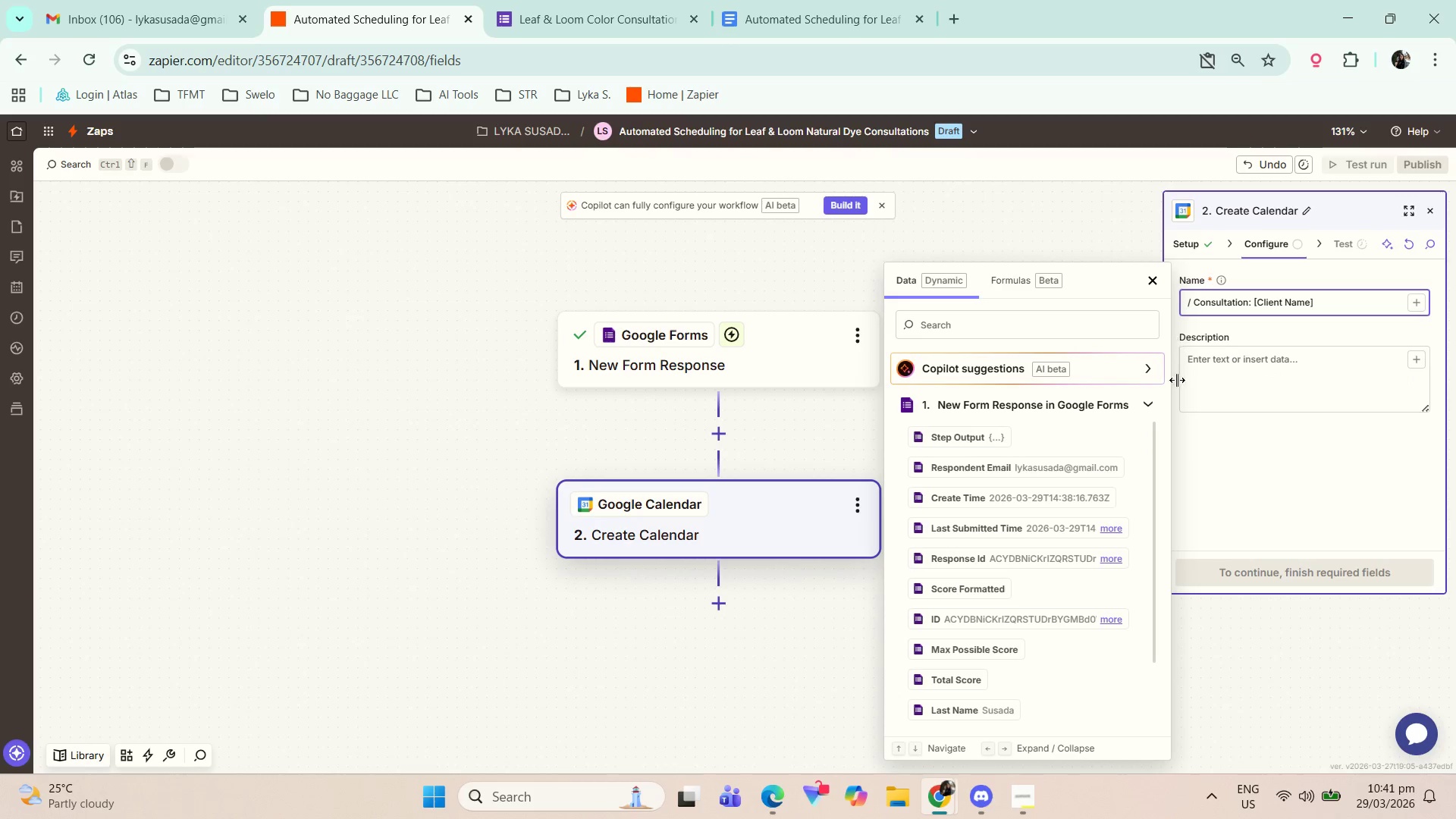 
scroll: coordinate [999, 562], scroll_direction: down, amount: 3.0
 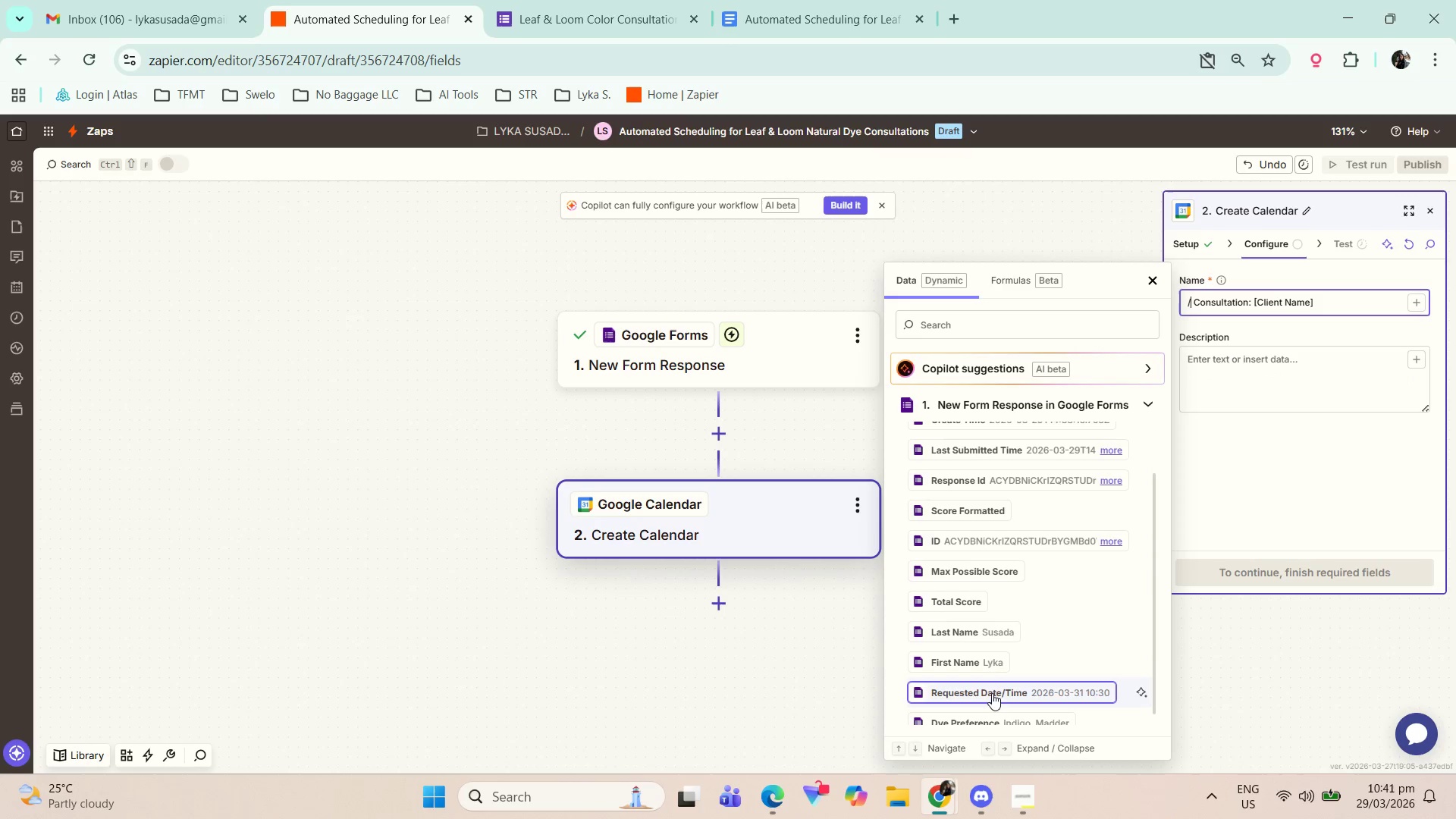 
left_click([1006, 702])
 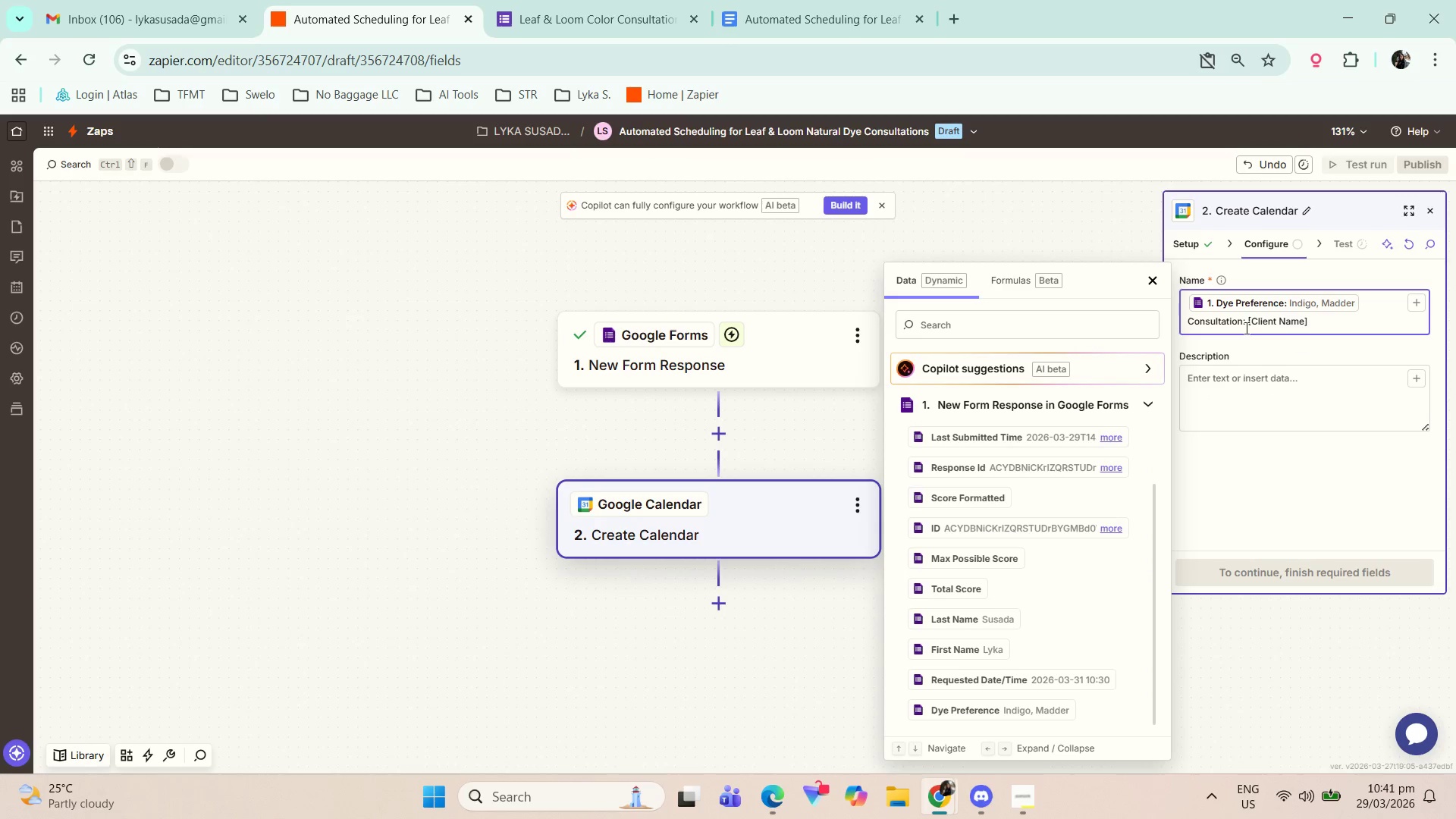 
scroll: coordinate [1006, 701], scroll_direction: down, amount: 2.0
 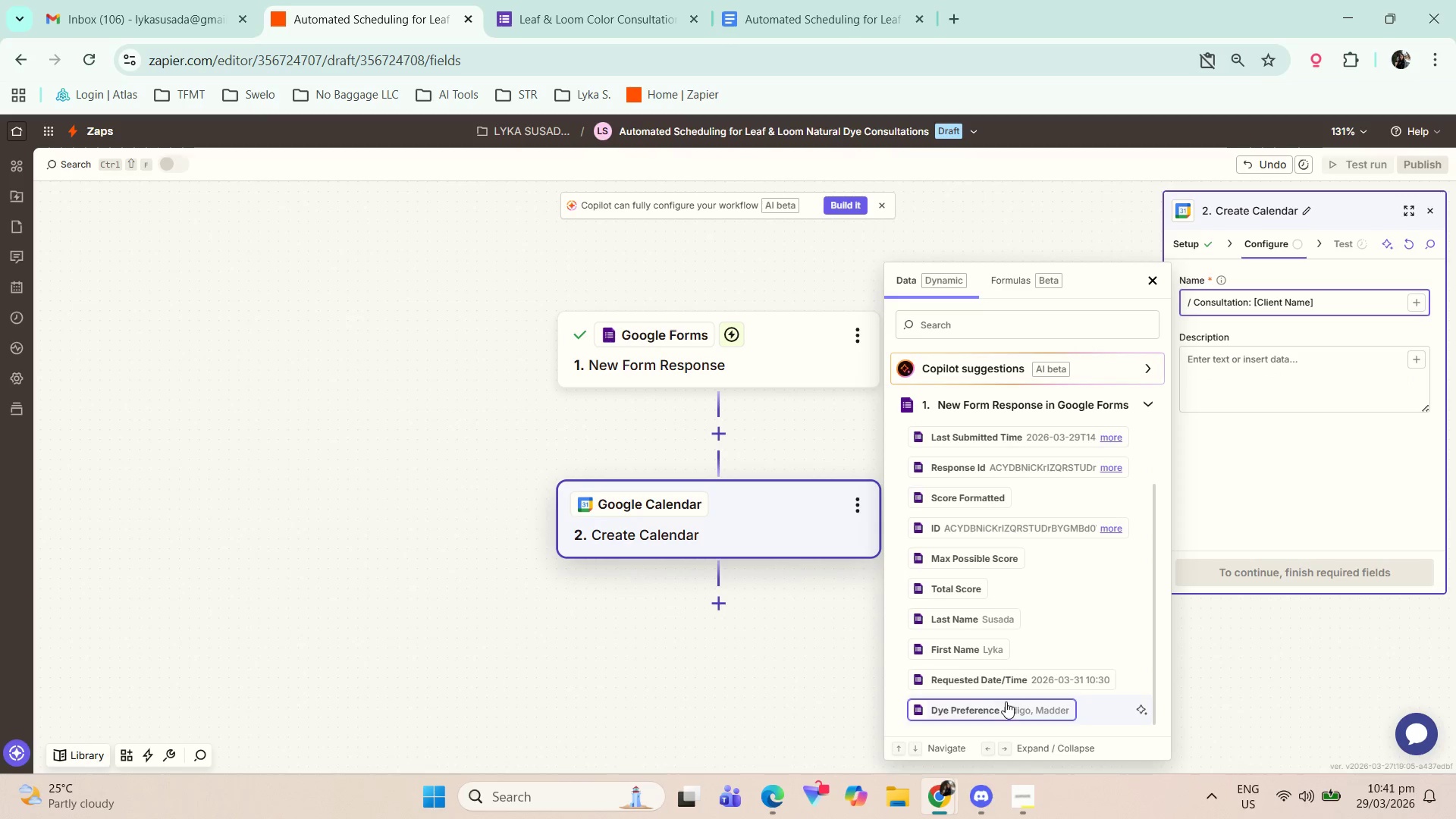 
left_click([1222, 316])
 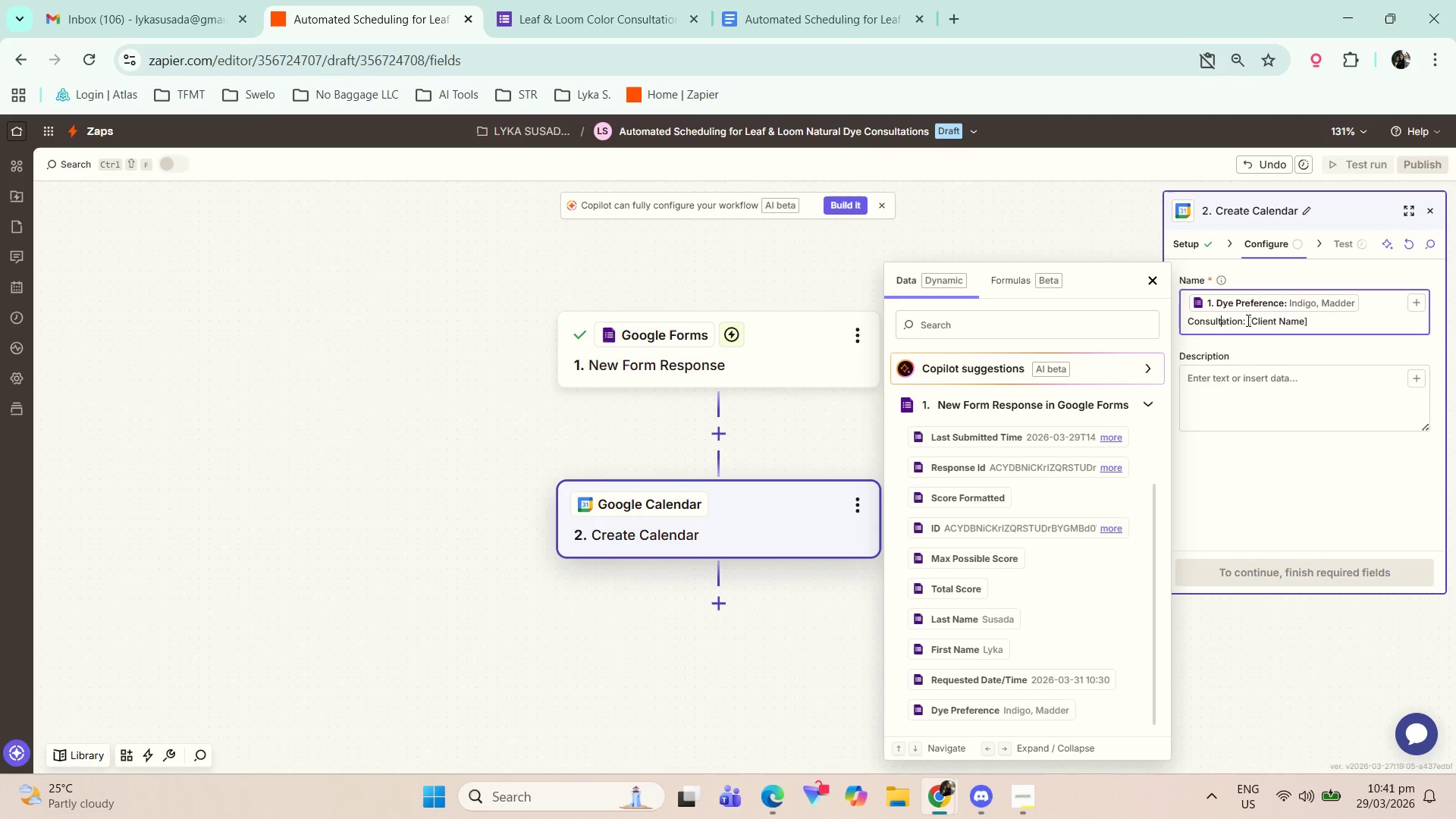 
left_click_drag(start_coordinate=[1248, 320], to_coordinate=[1331, 320])
 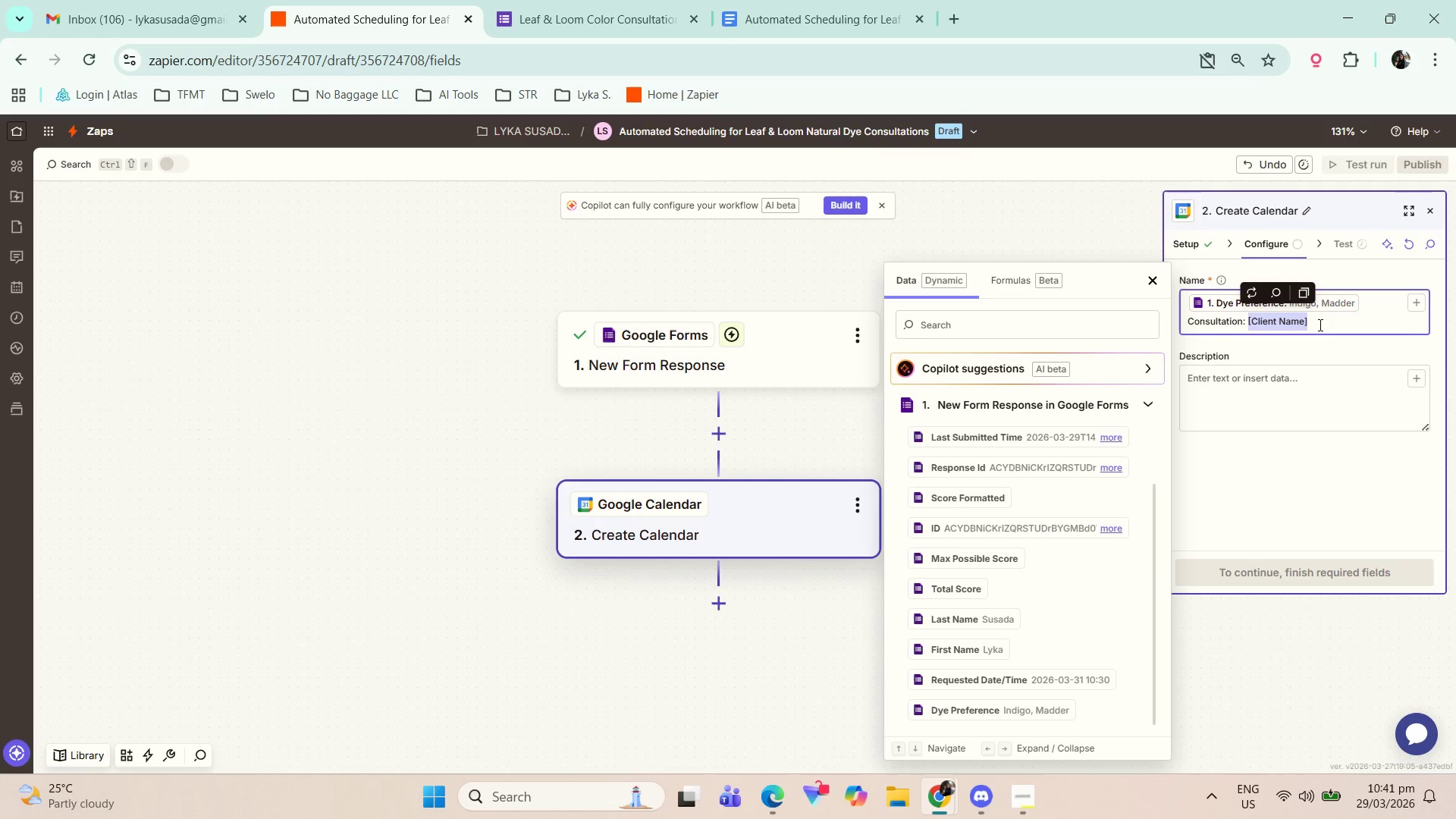 
type(/Fr)
key(Backspace)
type(ro)
key(Backspace)
key(Backspace)
type(ir)
 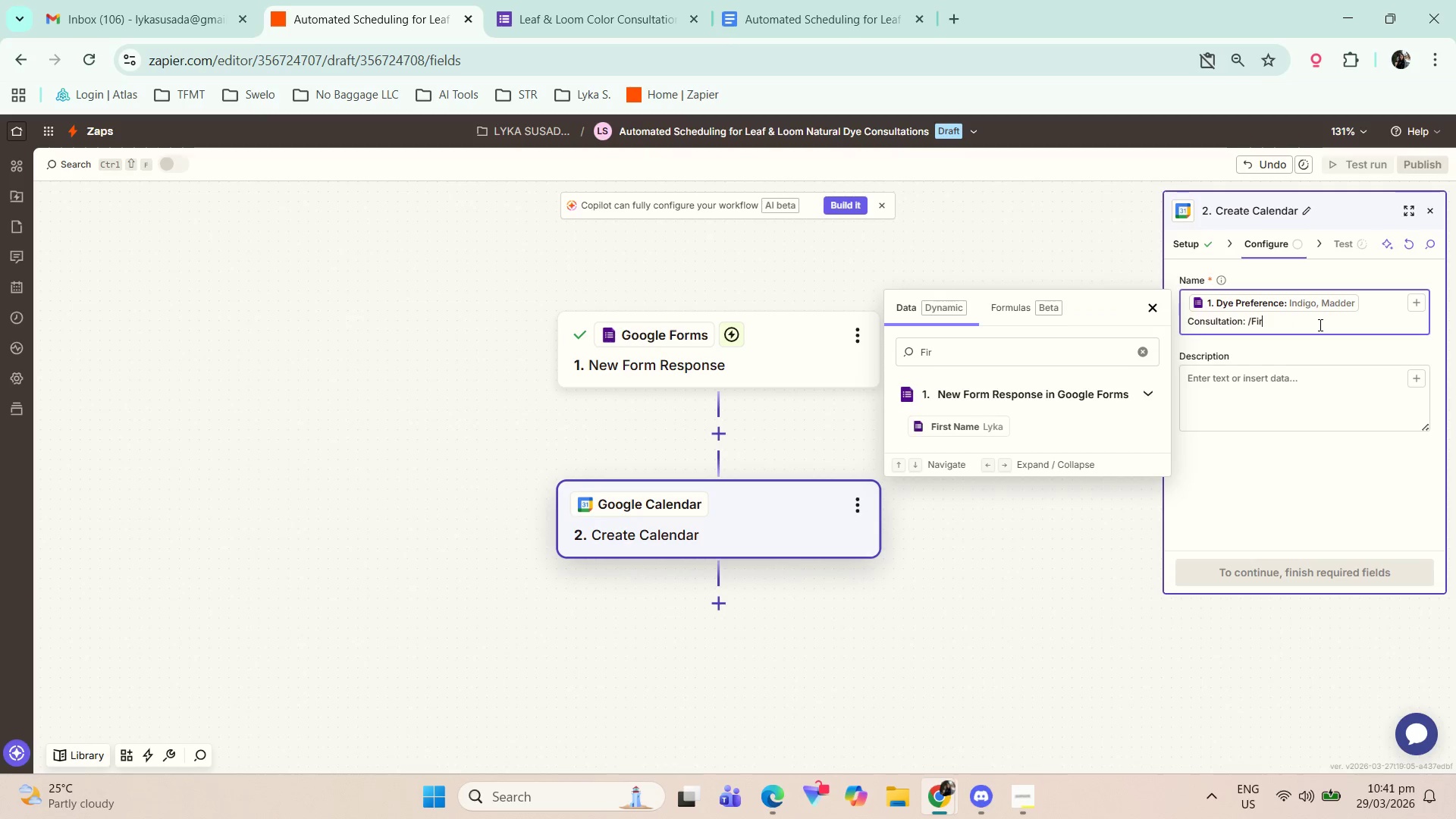 
left_click([981, 422])
 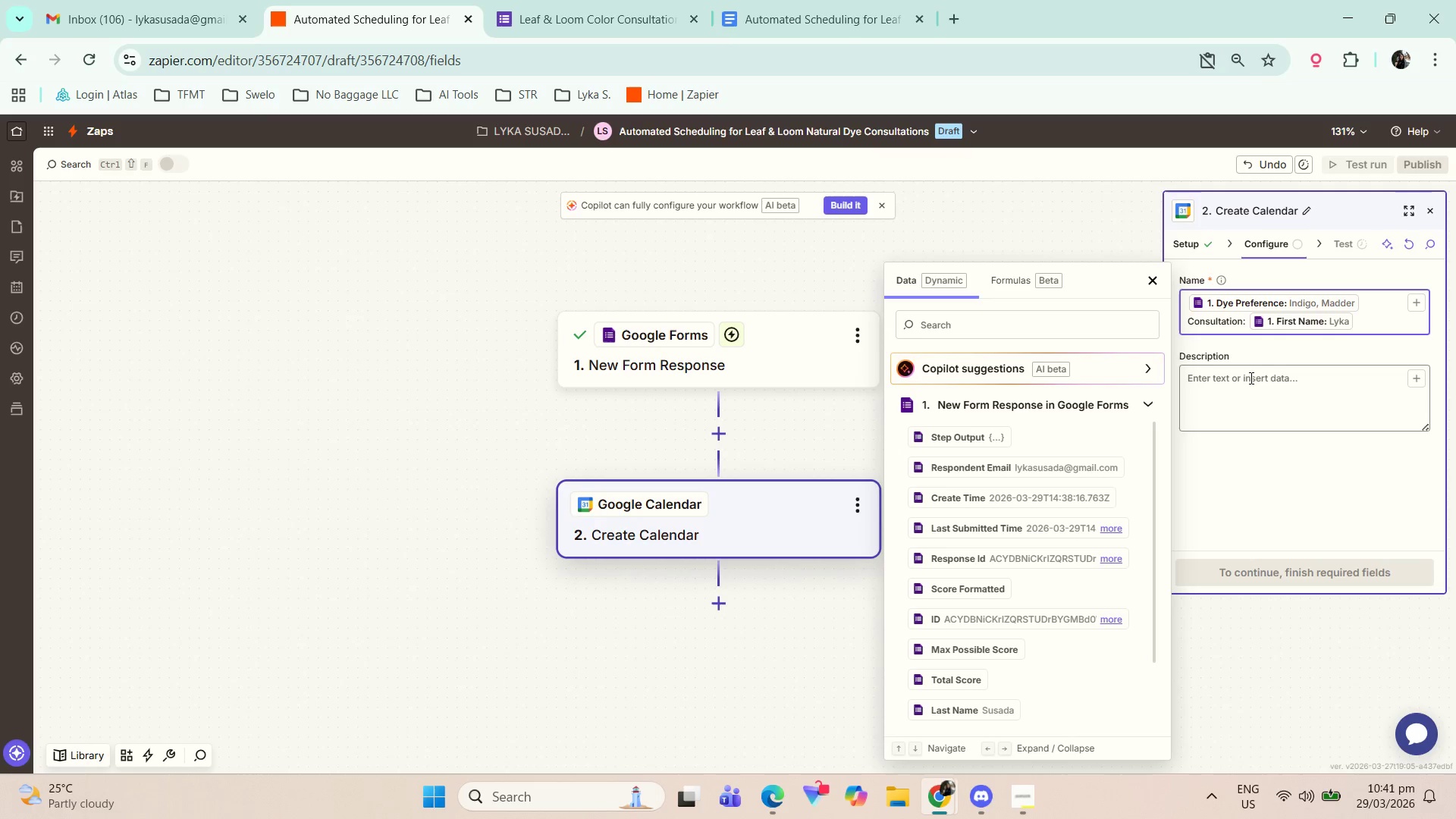 
wait(7.12)
 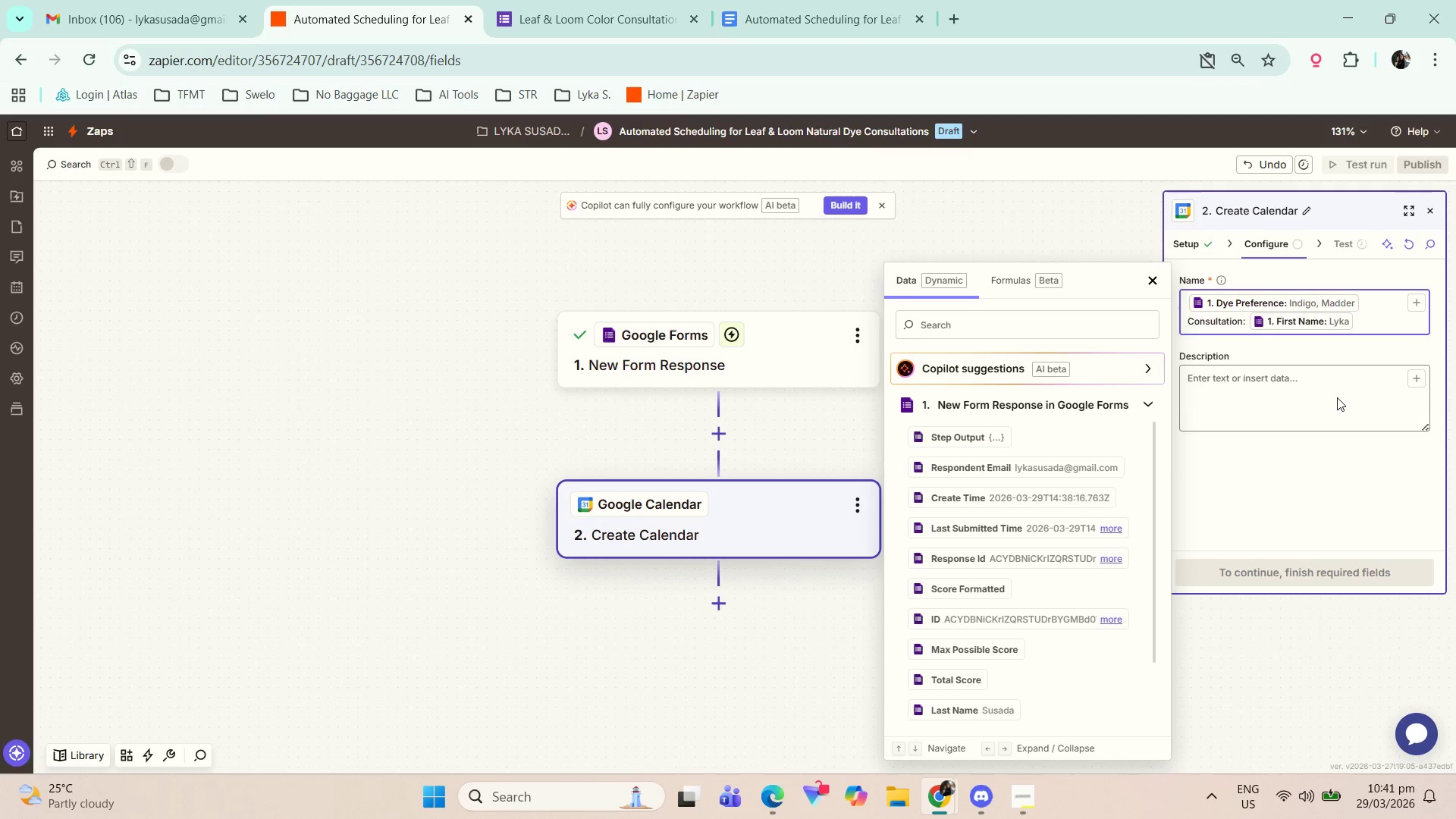 
left_click([604, 9])
 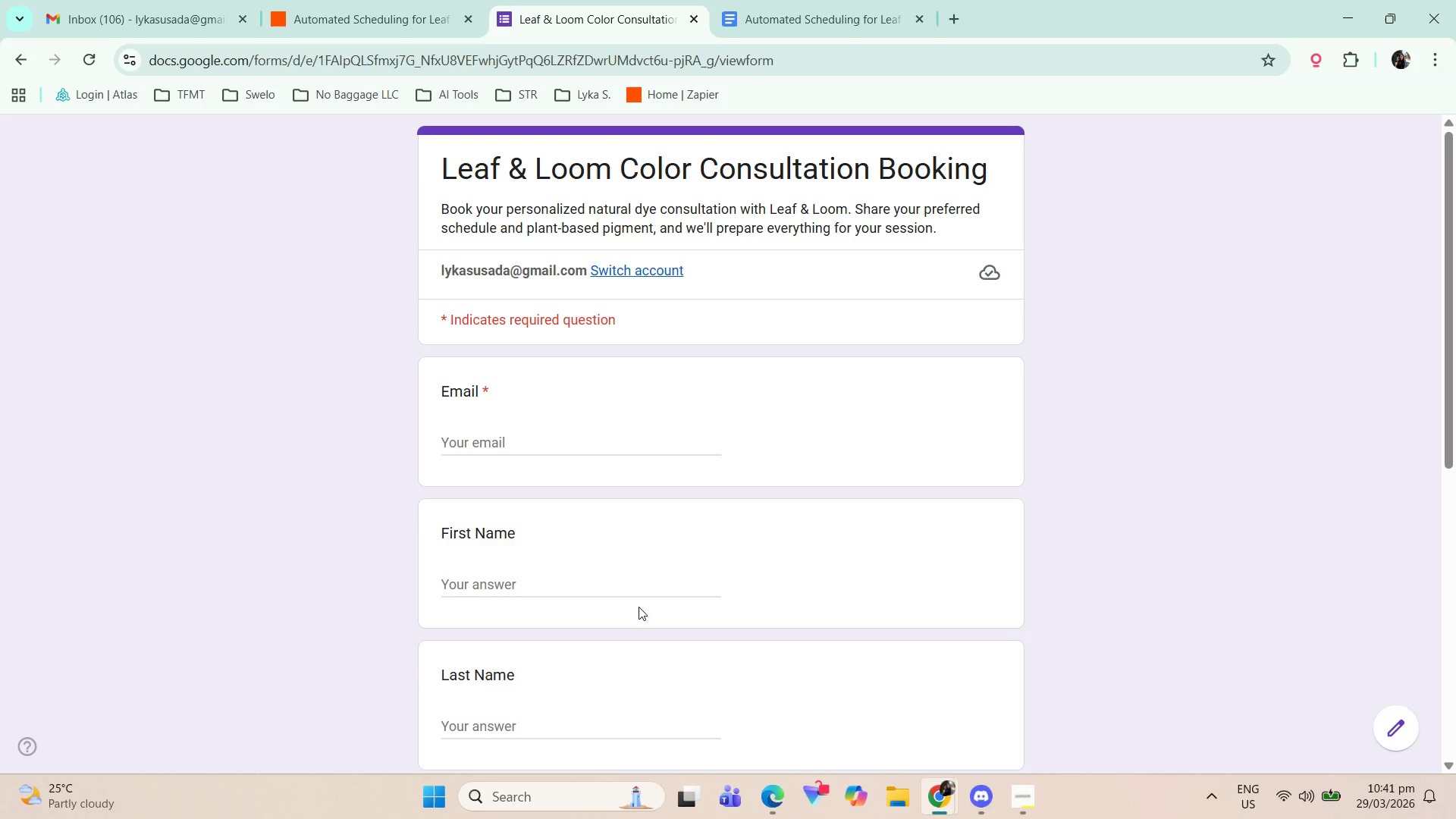 
left_click([767, 564])
 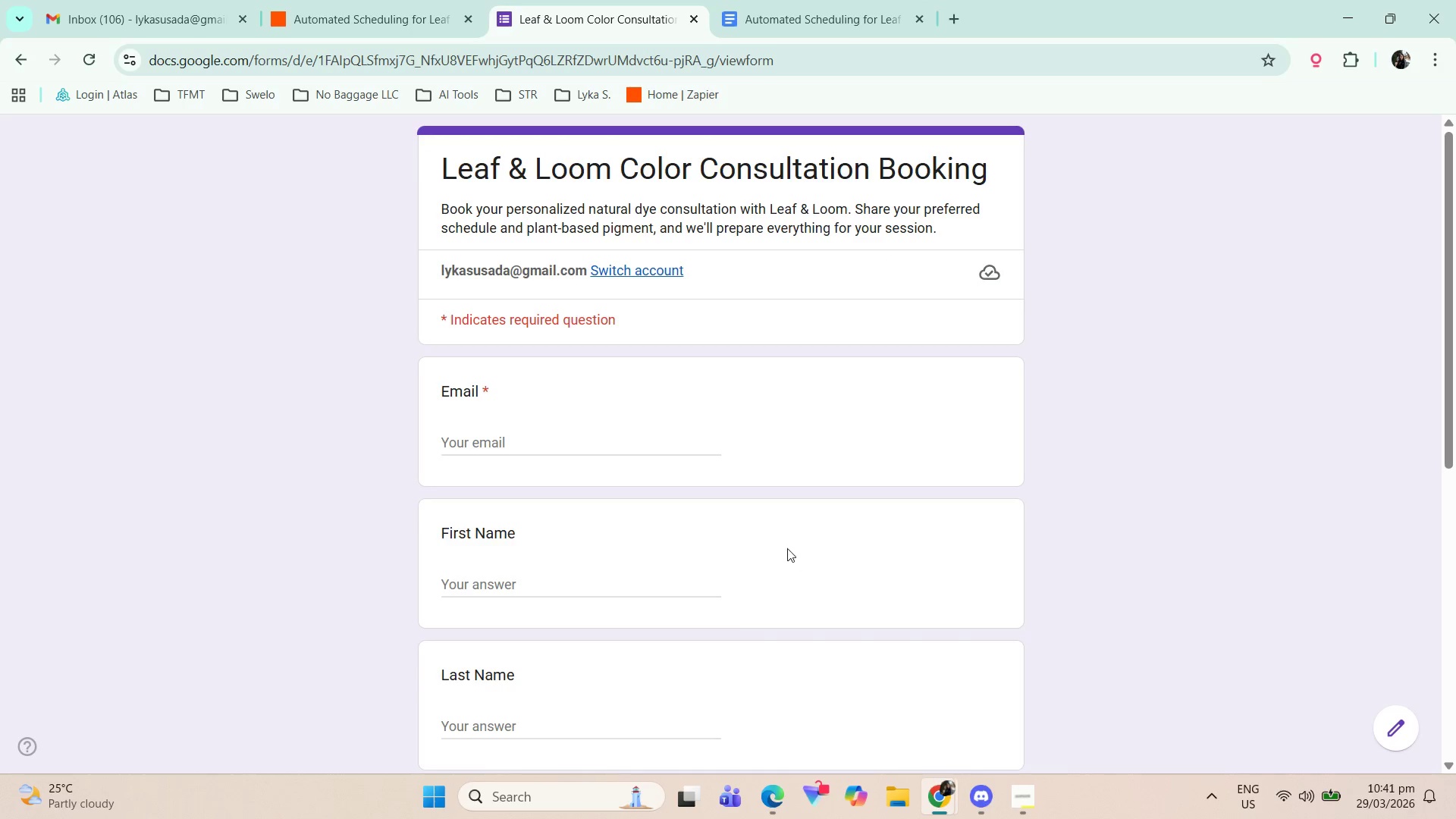 
scroll: coordinate [788, 538], scroll_direction: up, amount: 1.0
 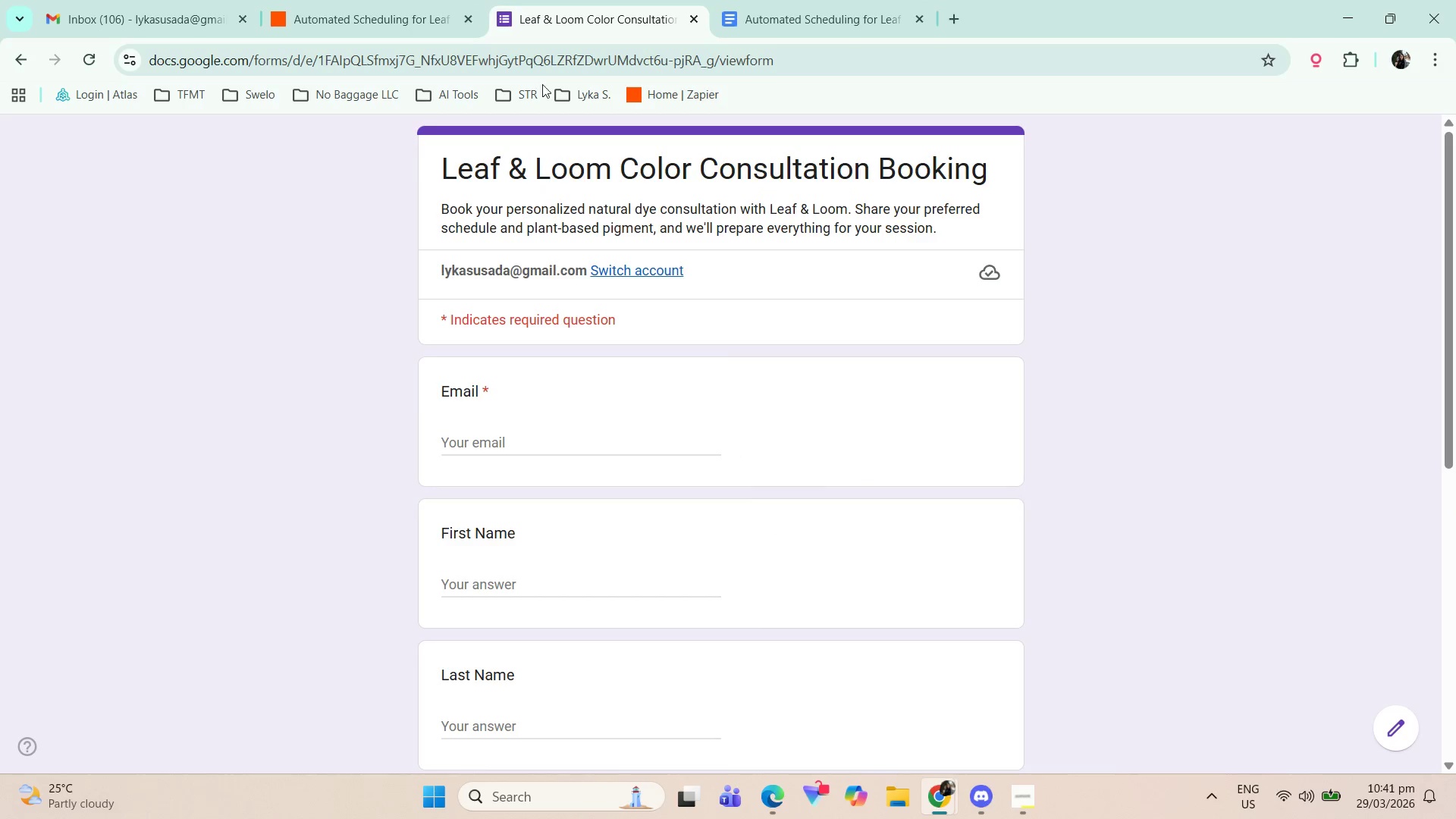 
left_click([469, 0])
 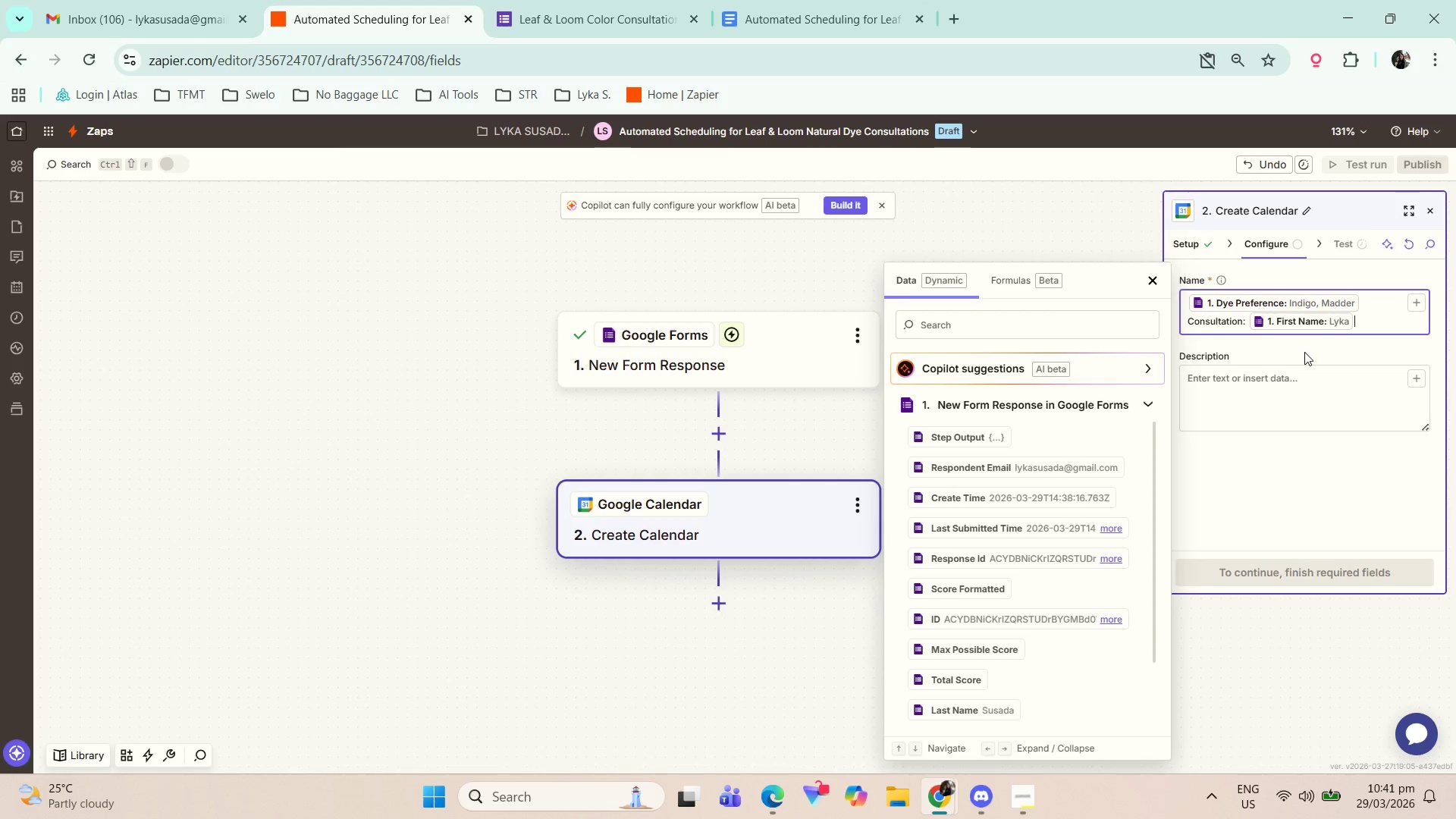 
left_click([1291, 382])
 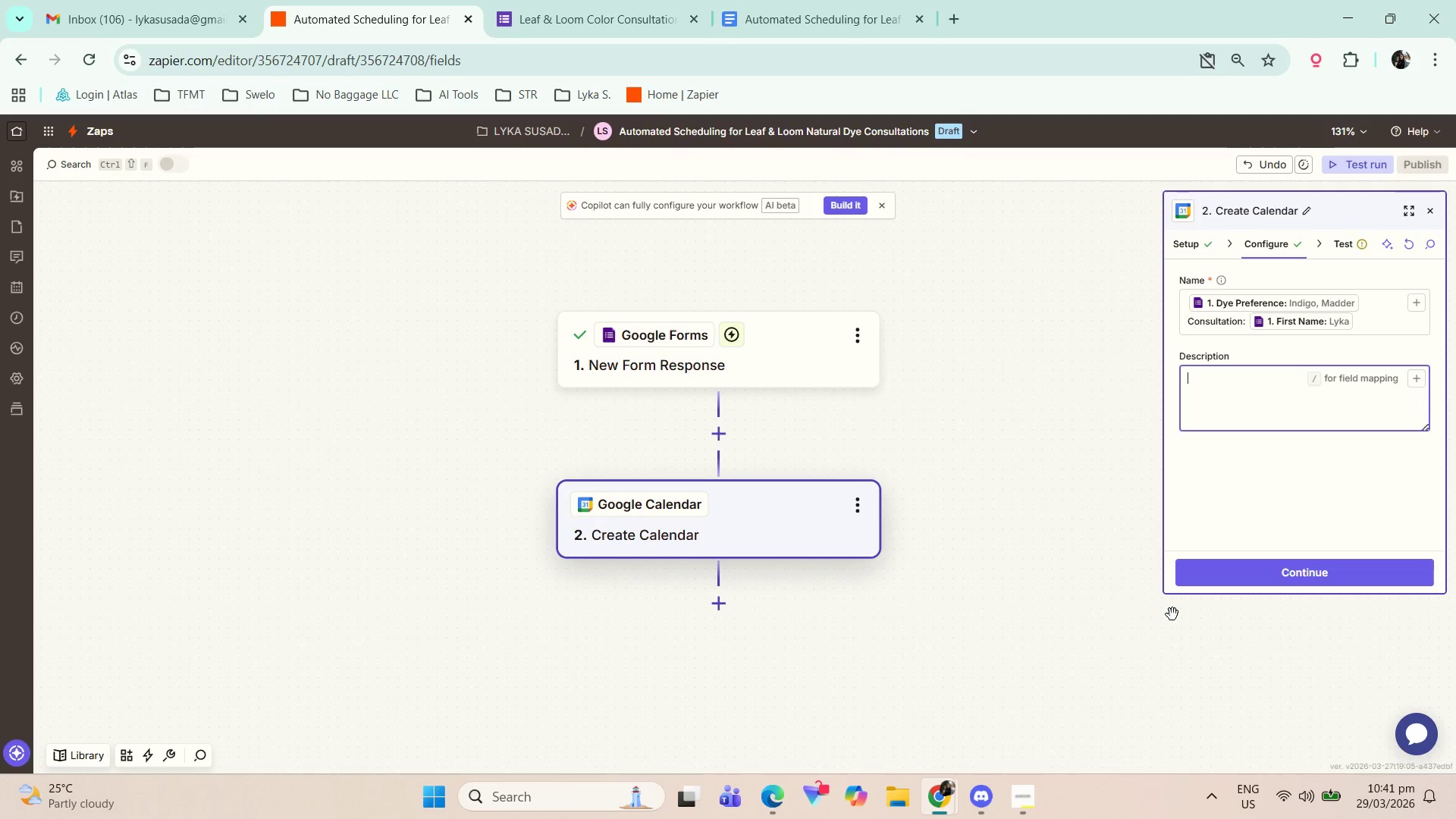 
double_click([1034, 796])